 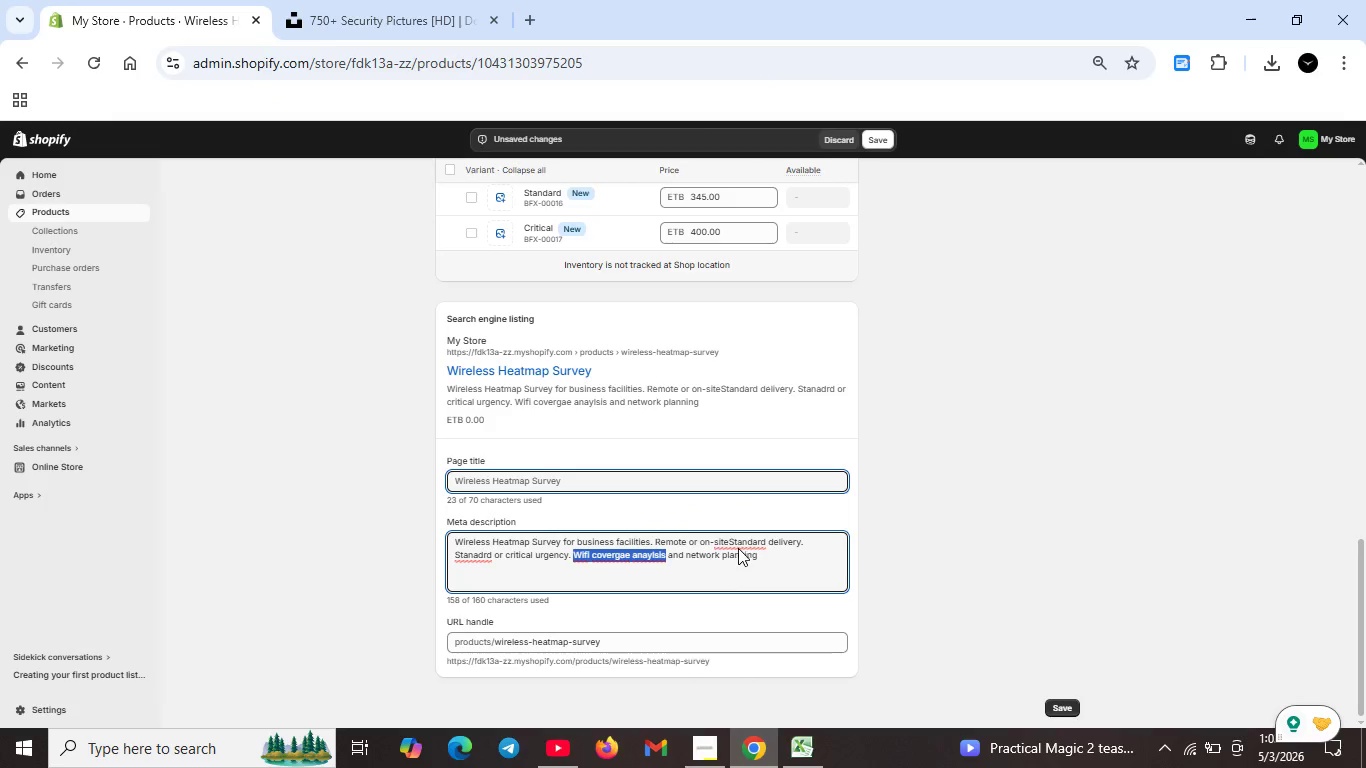 
left_click([730, 546])
 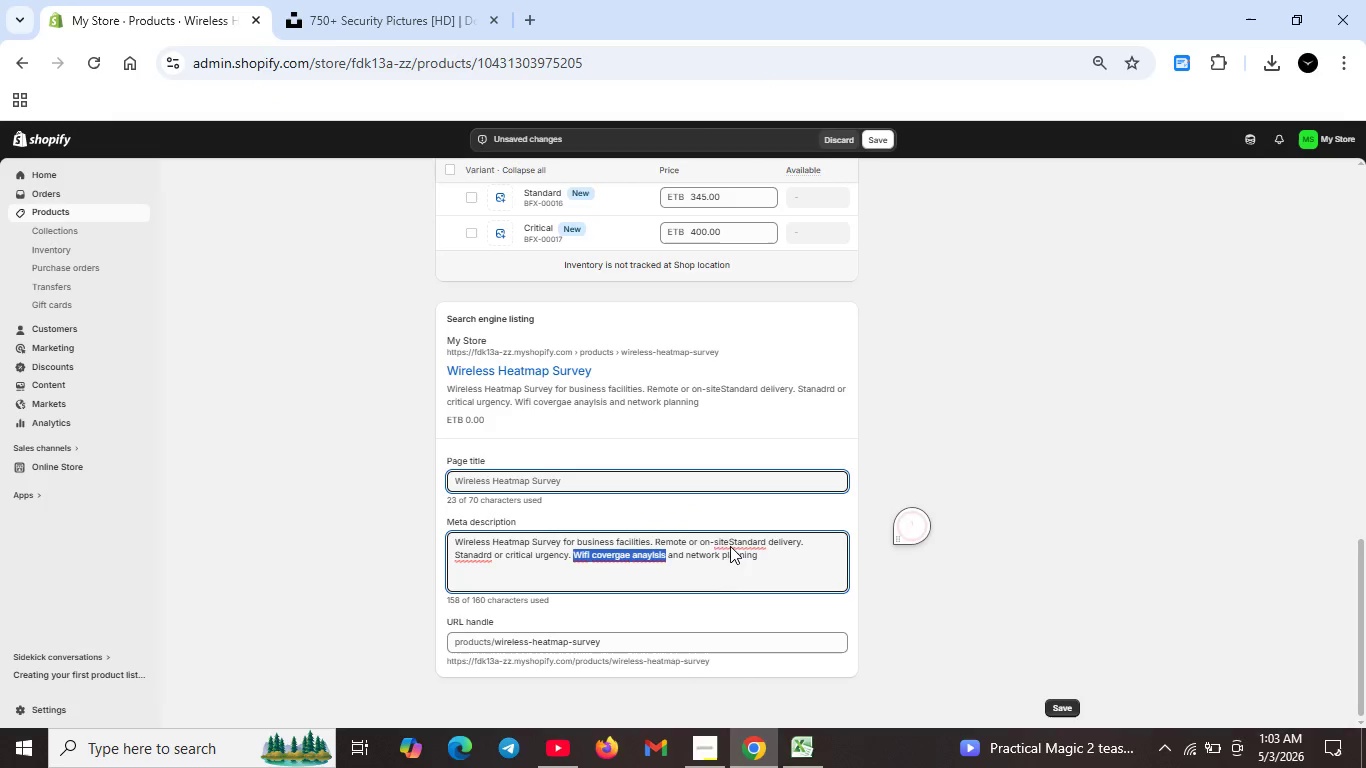 
left_click([730, 543])
 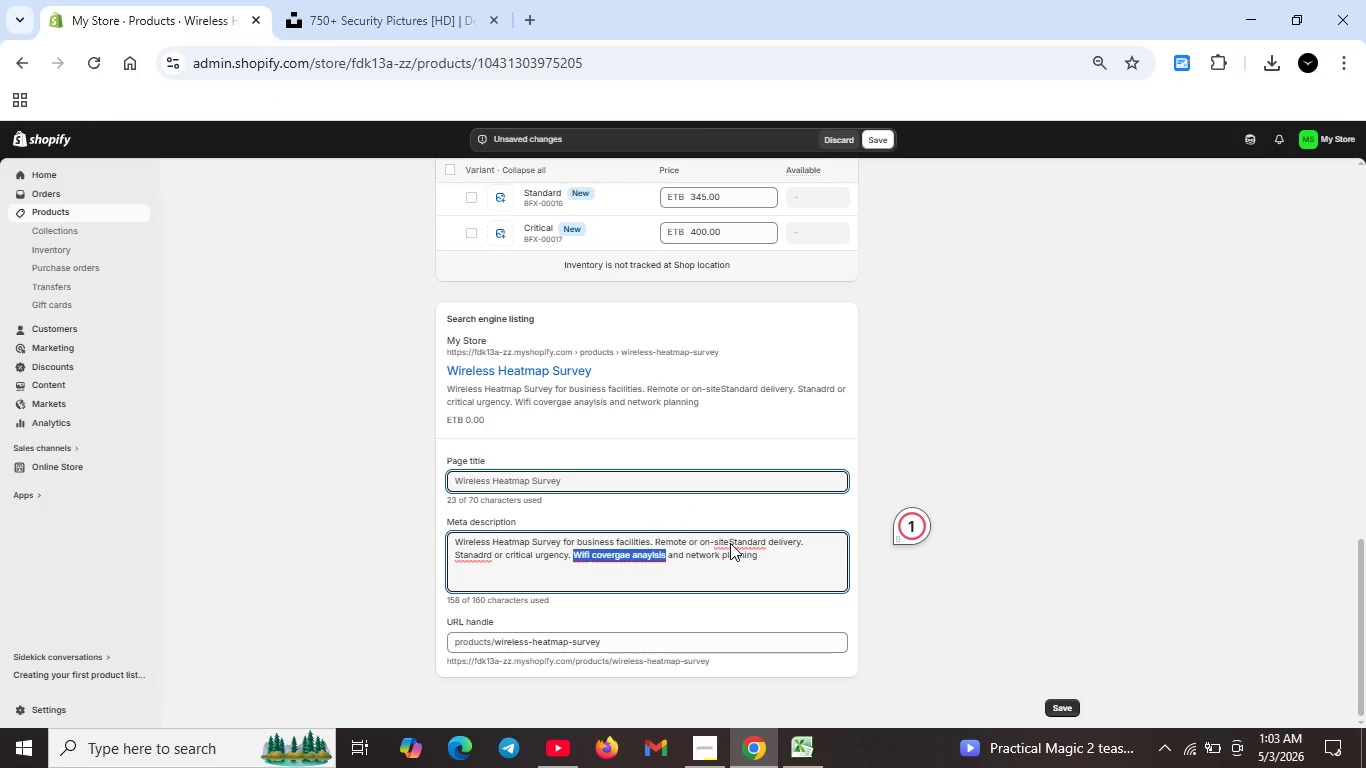 
left_click([730, 543])
 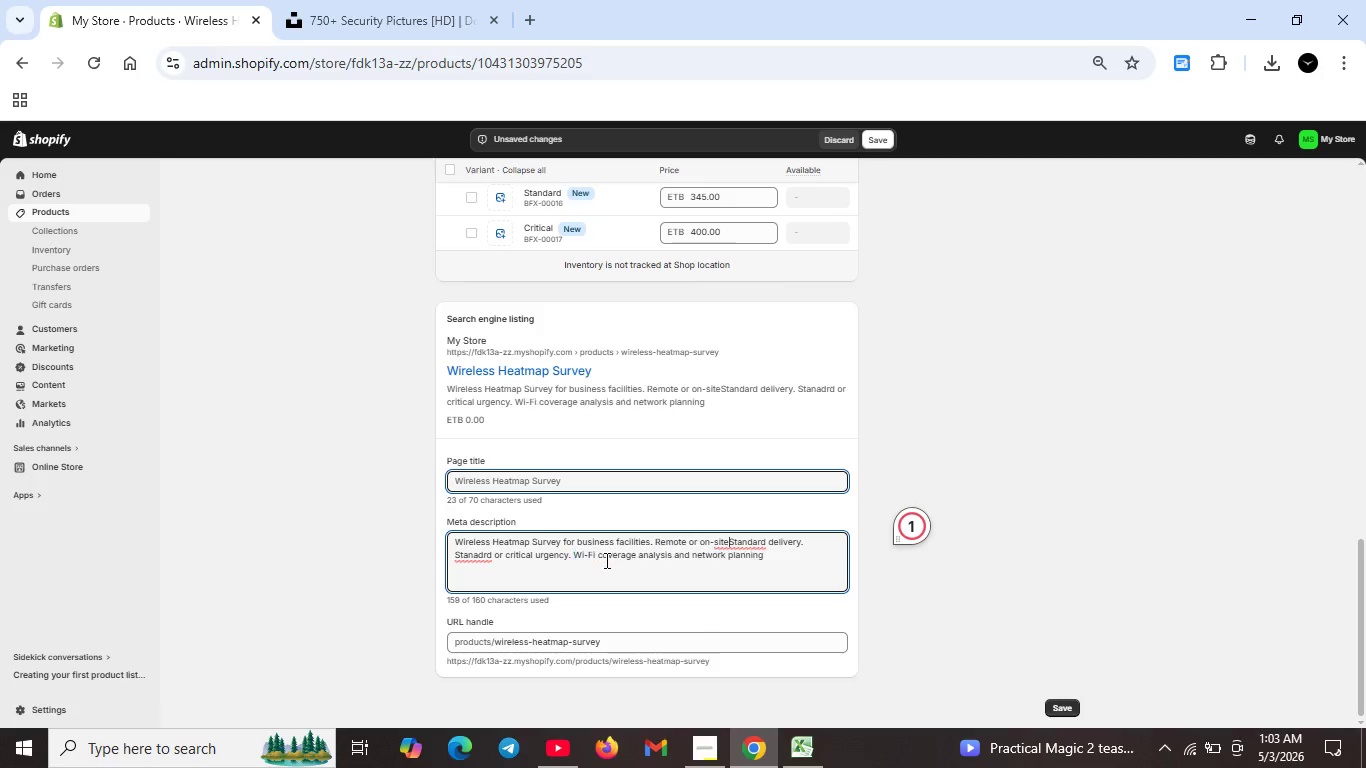 
left_click([605, 560])
 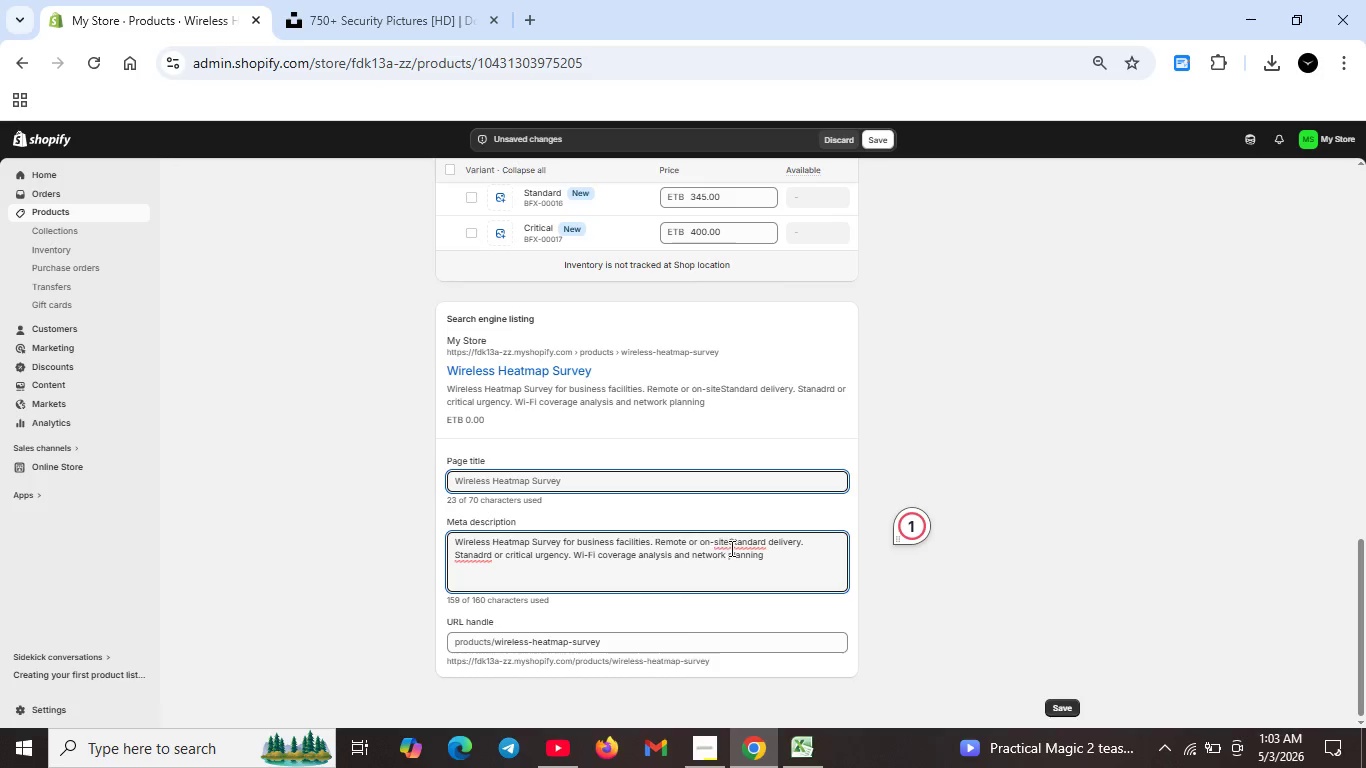 
left_click([731, 542])
 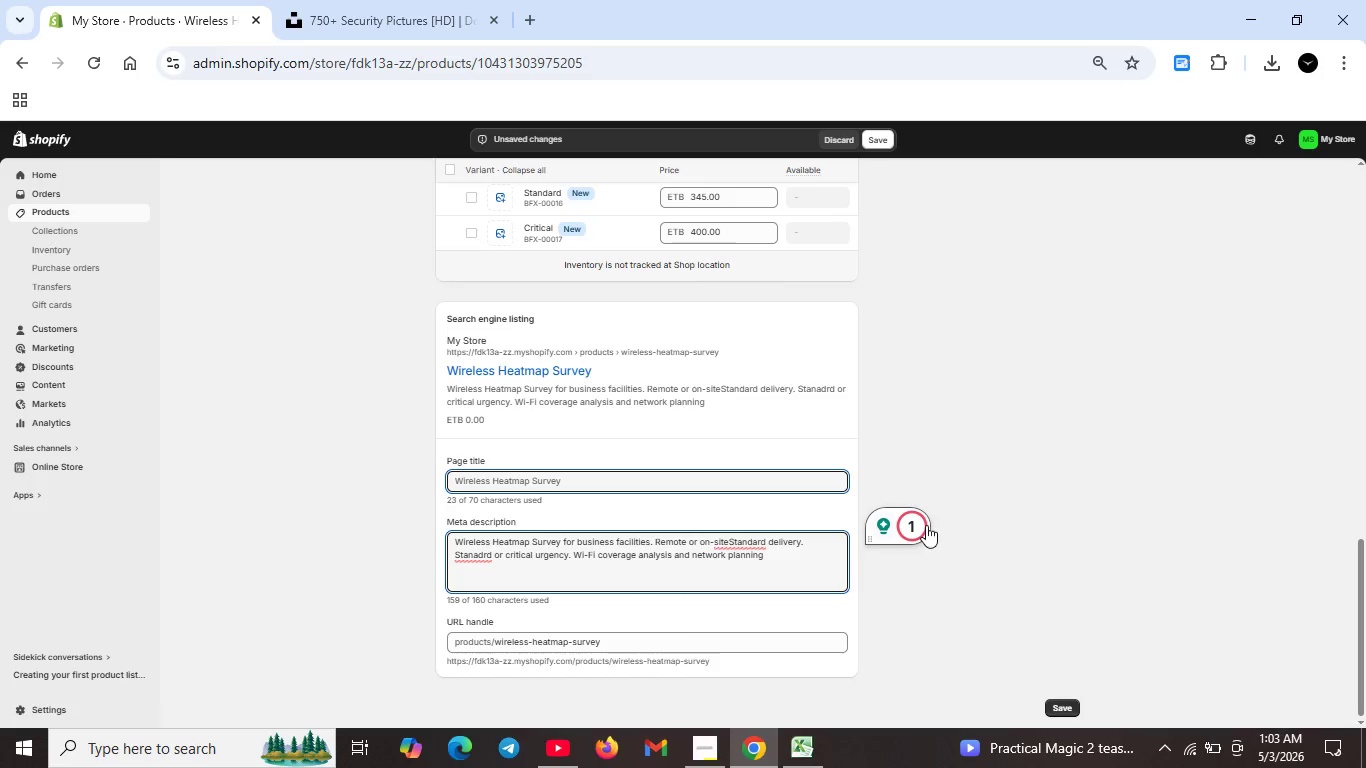 
left_click([913, 525])
 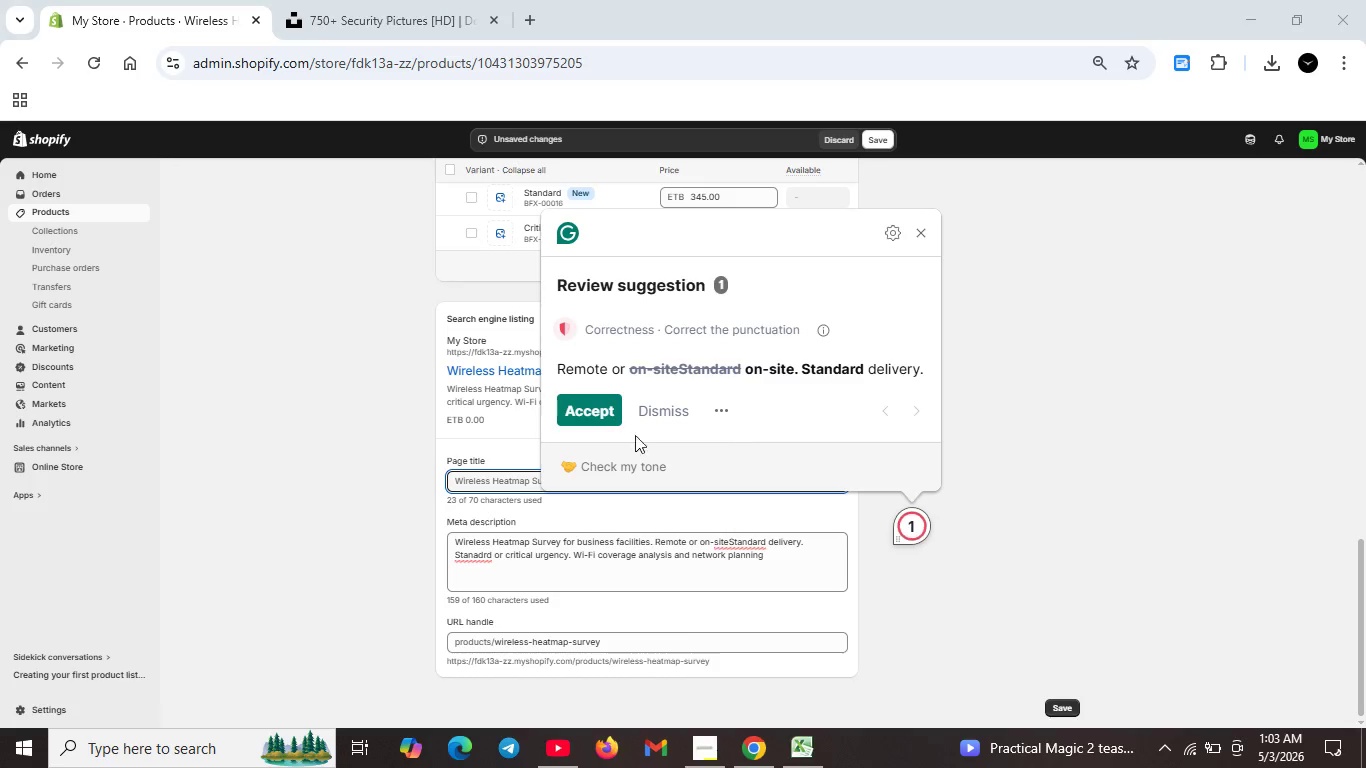 
left_click([592, 415])
 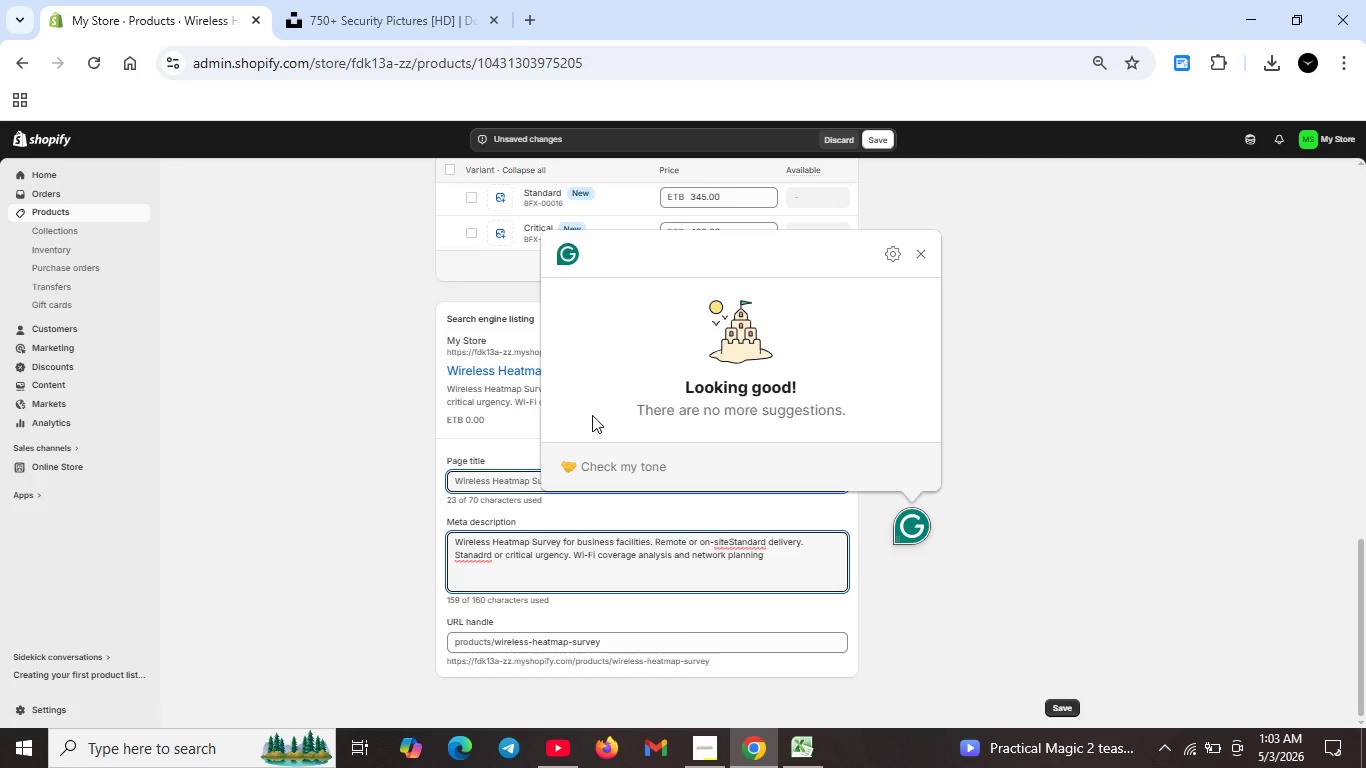 
key(Unknown)
 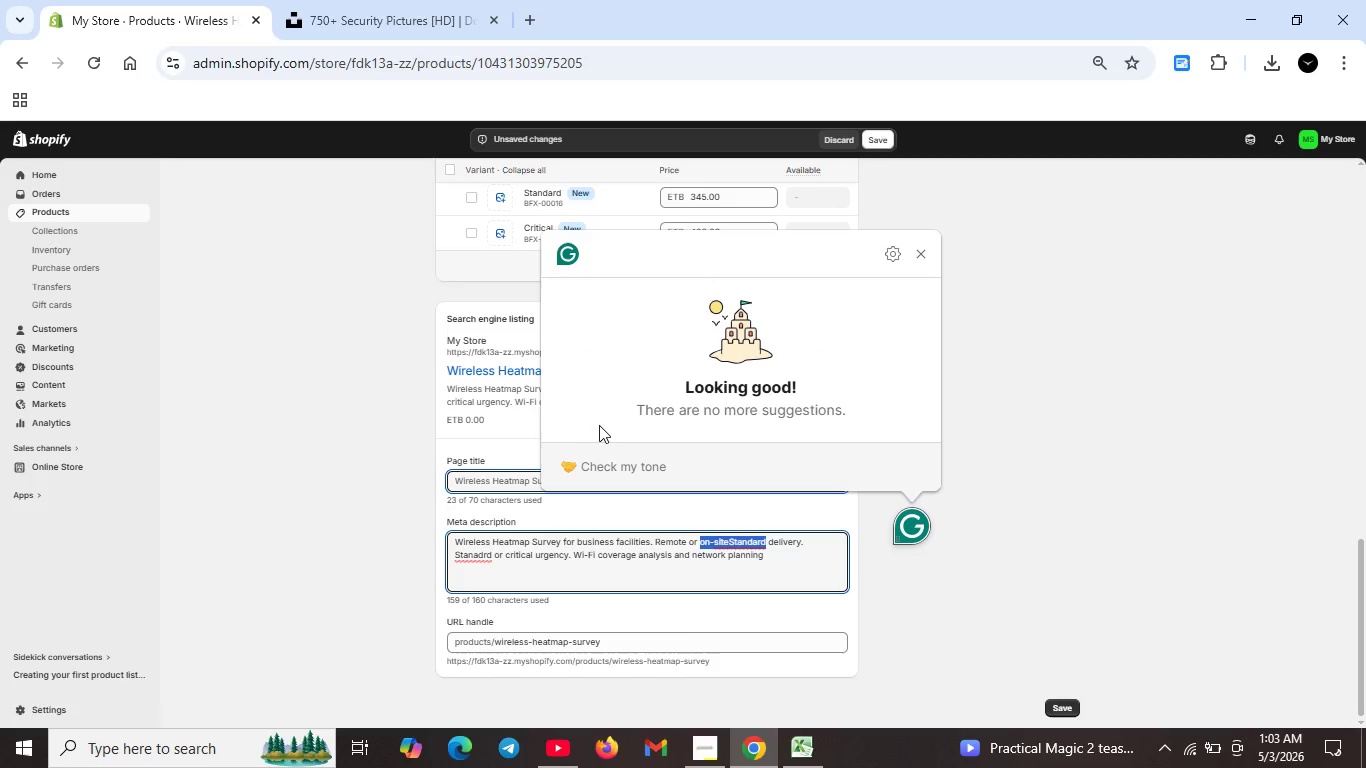 
key(Unknown)
 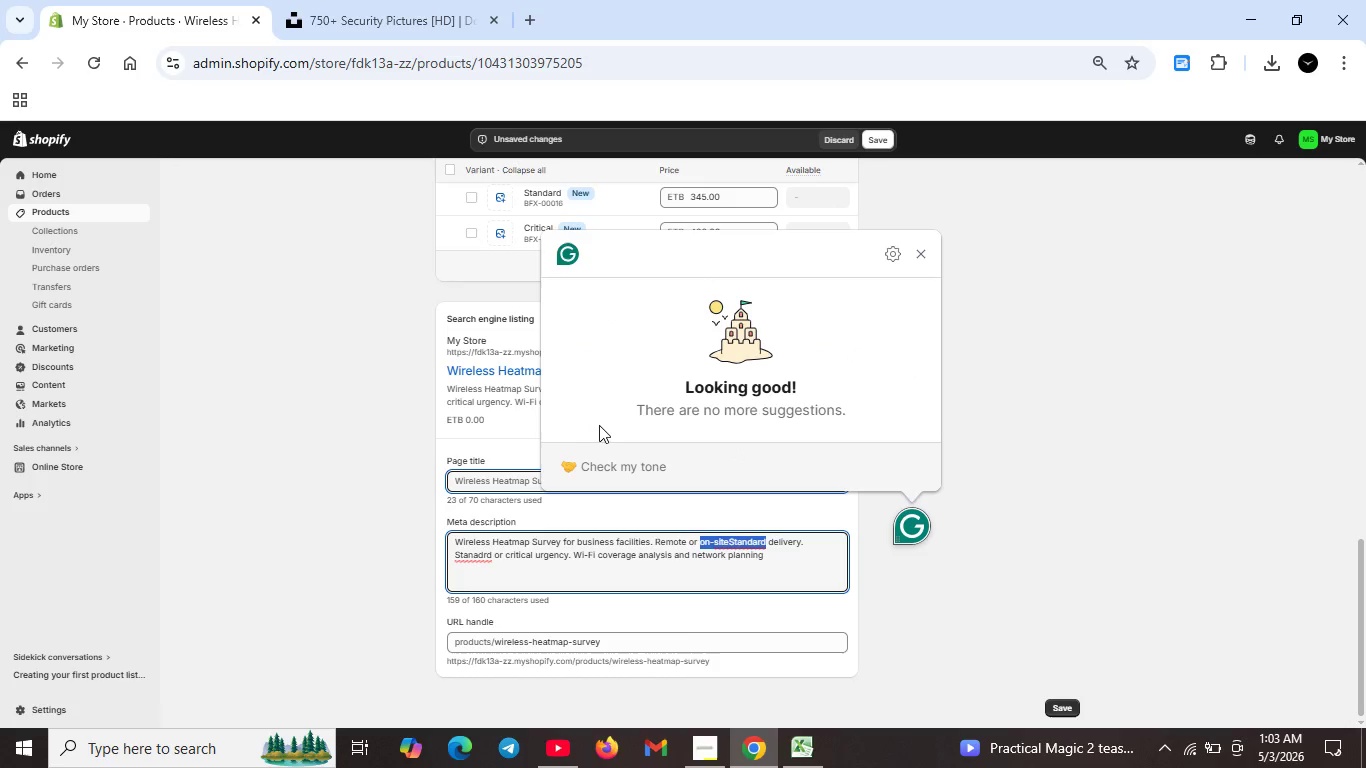 
key(Unknown)
 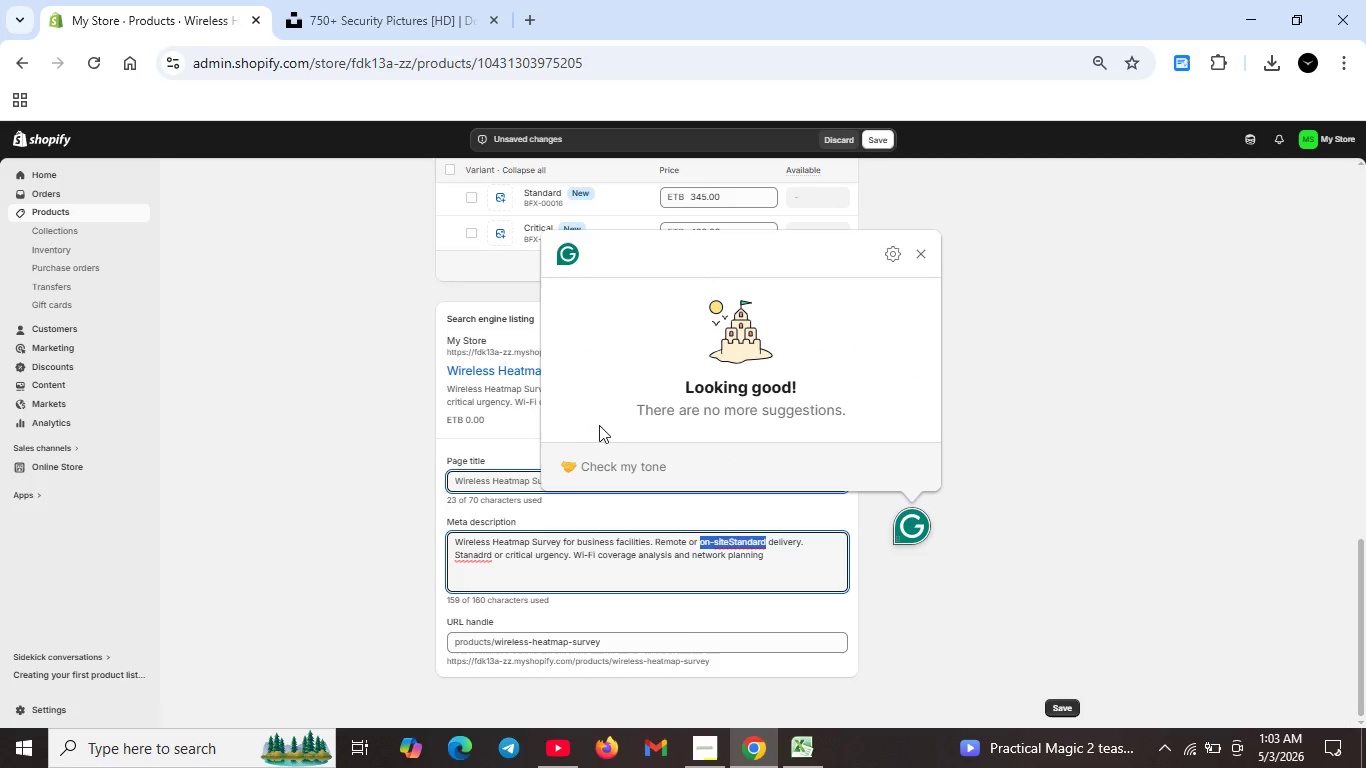 
key(Unknown)
 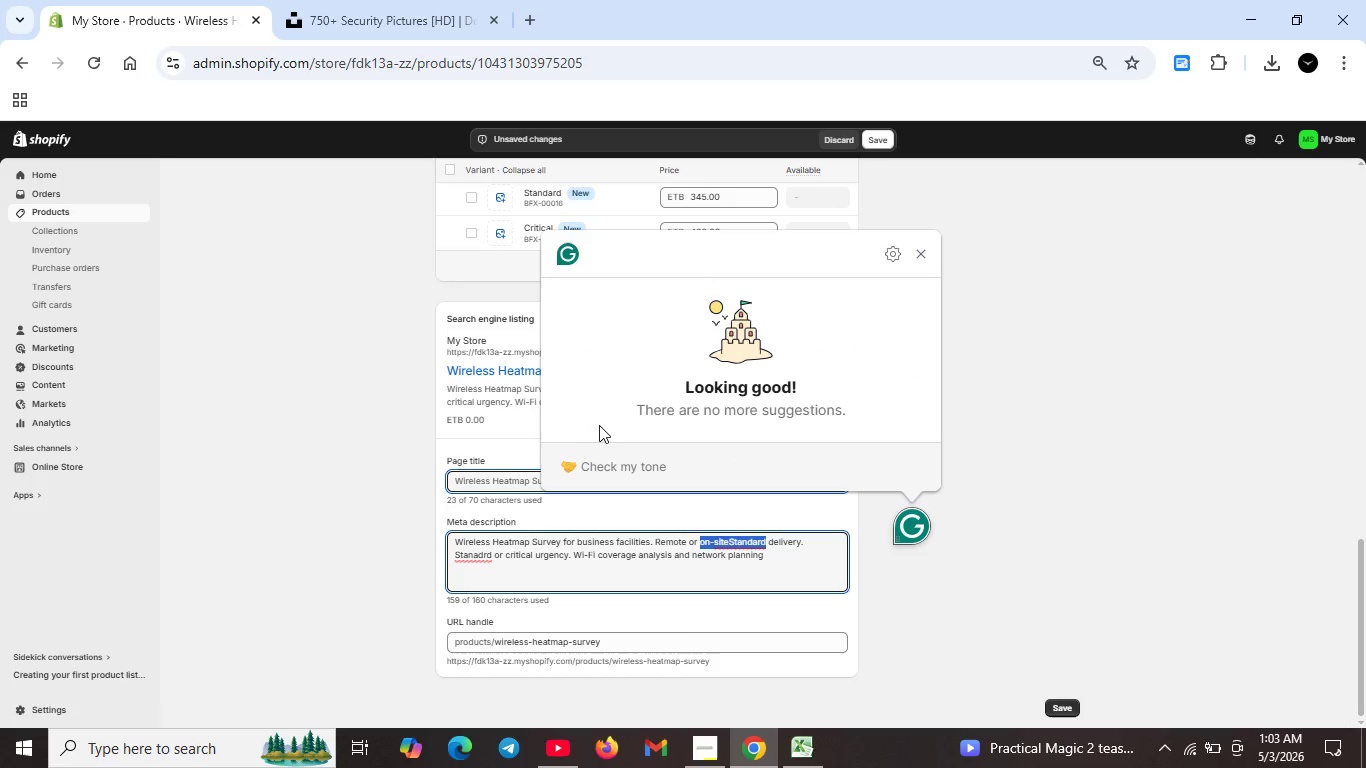 
key(Unknown)
 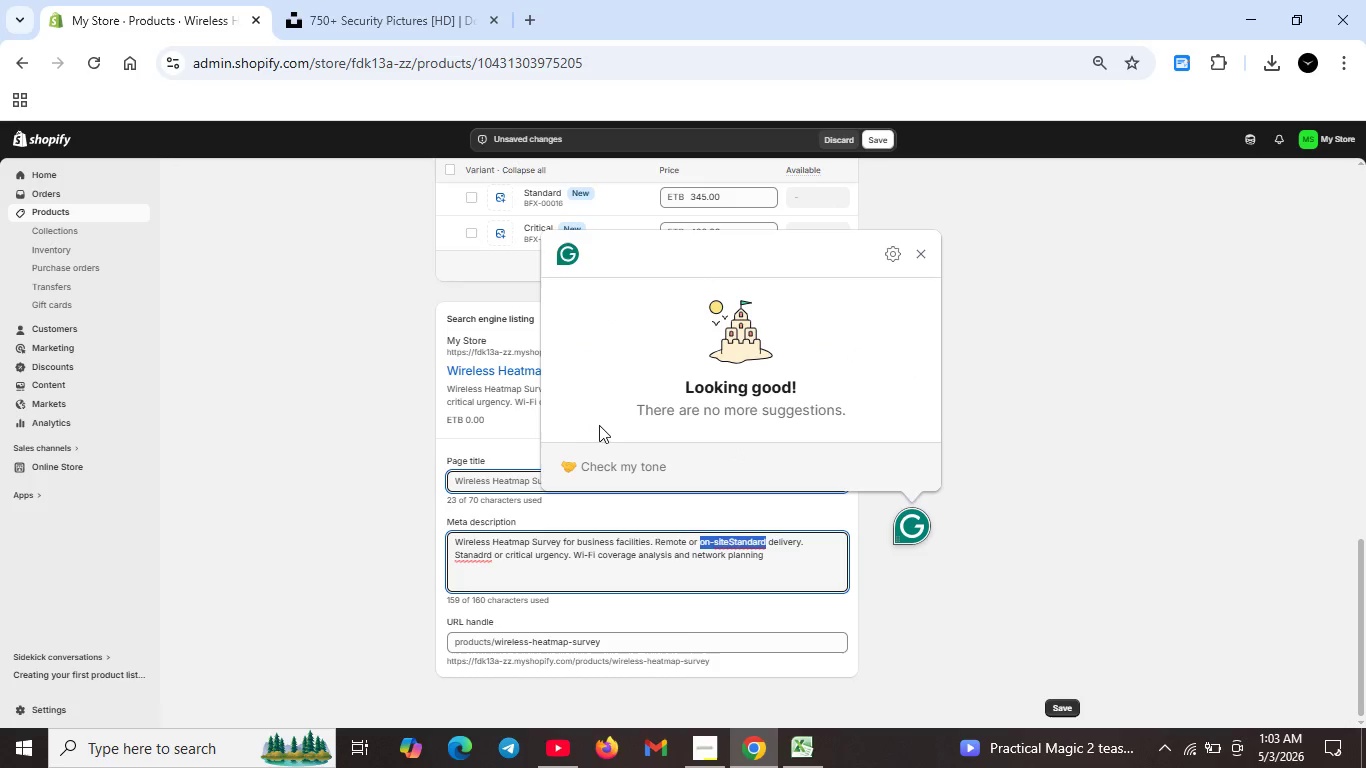 
key(Unknown)
 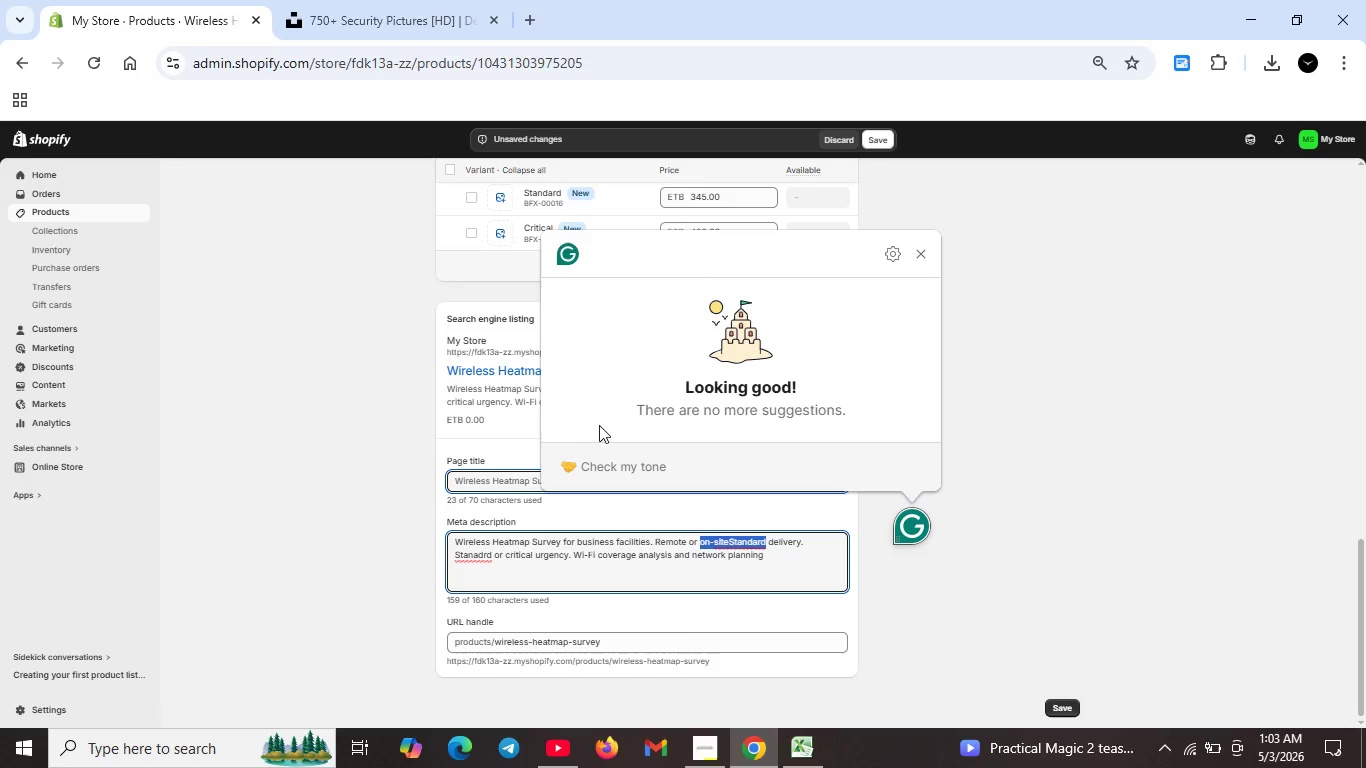 
key(Unknown)
 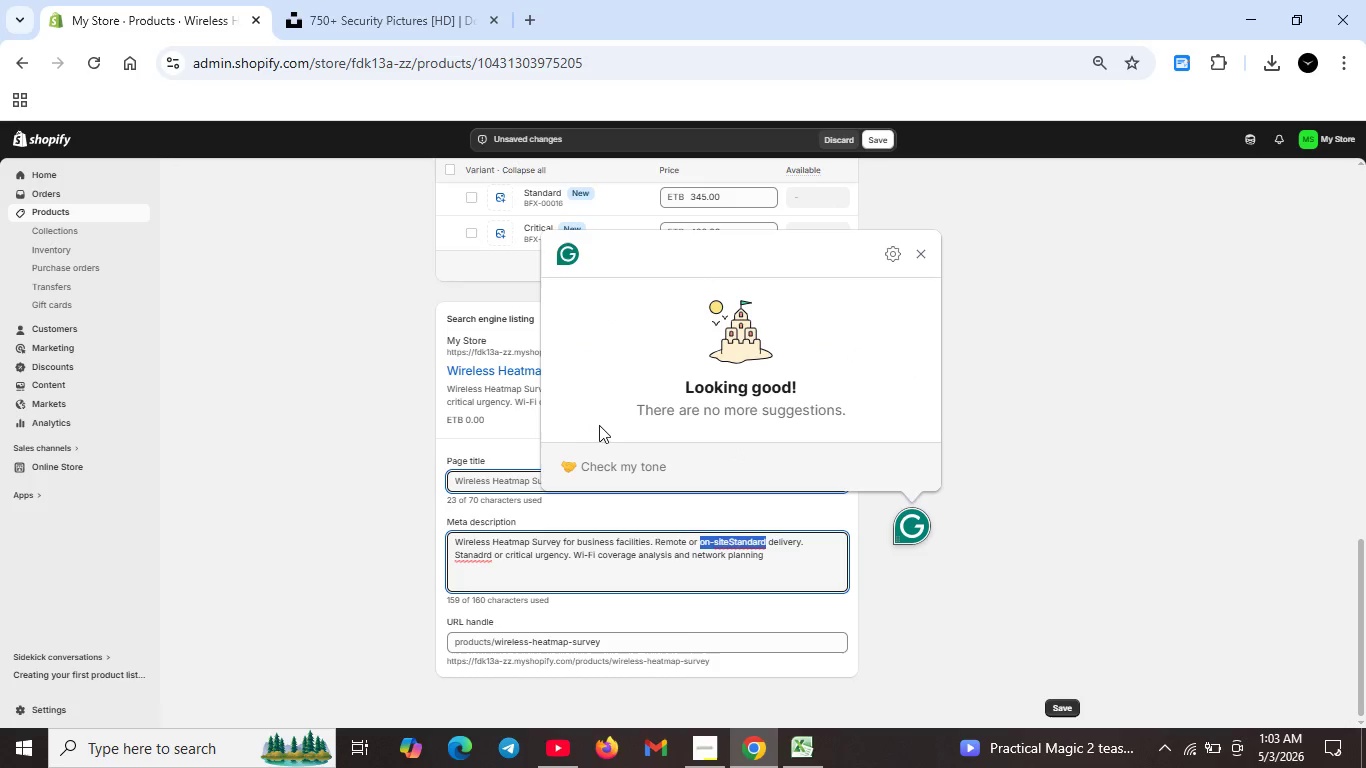 
key(Unknown)
 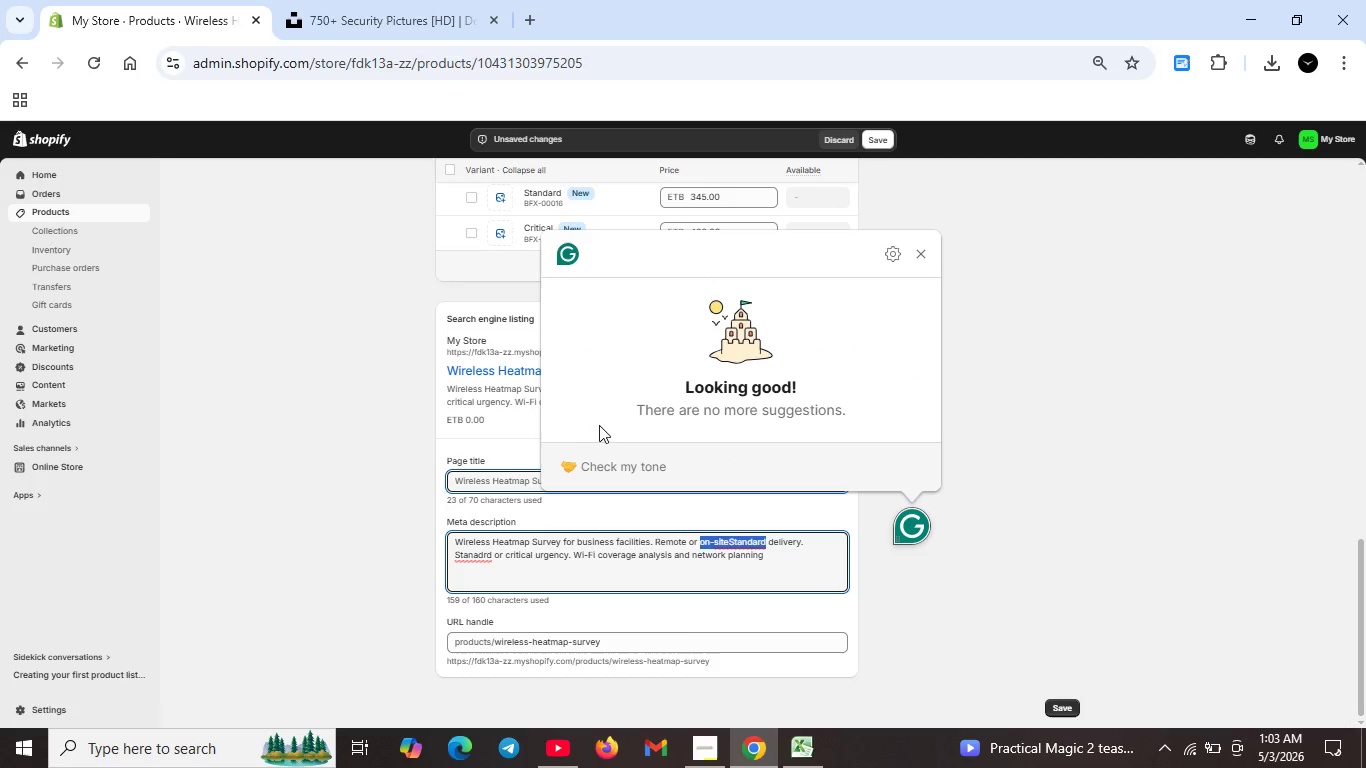 
key(Unknown)
 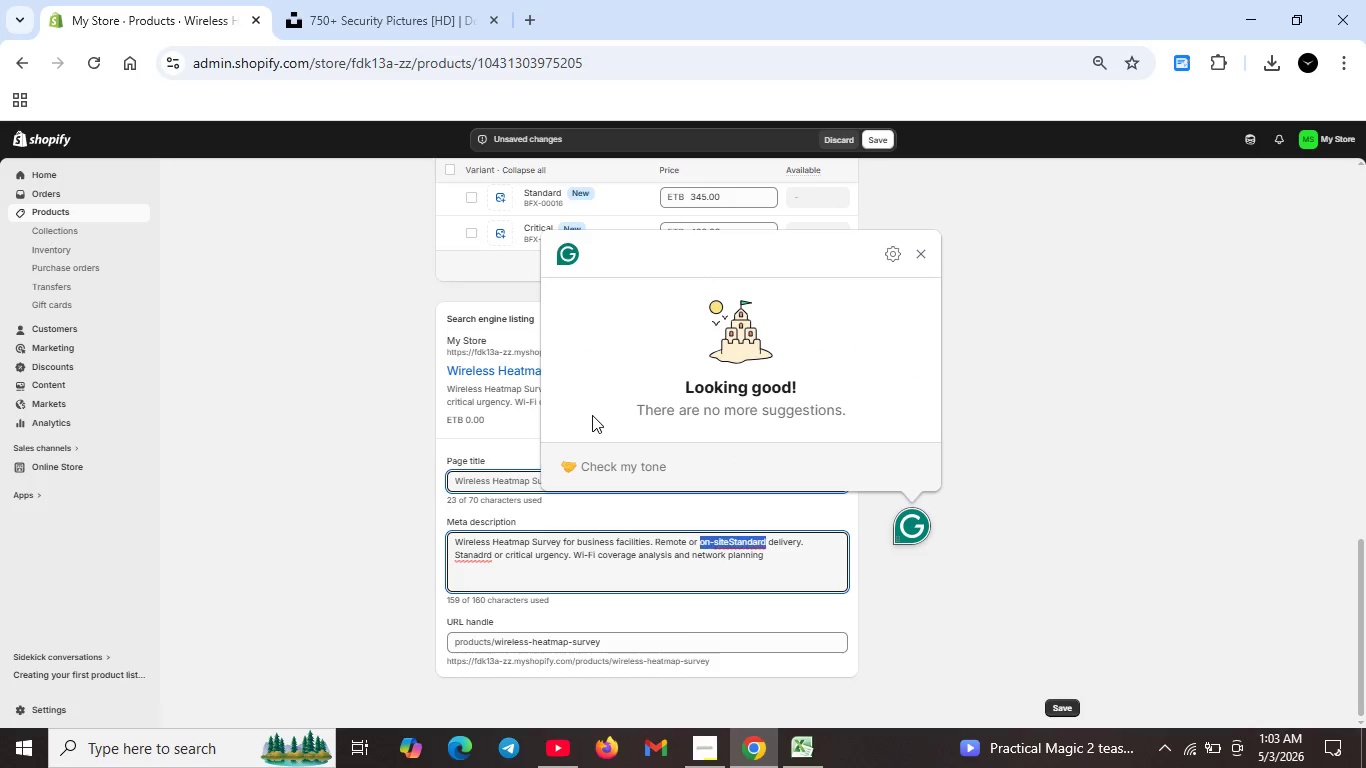 
key(Unknown)
 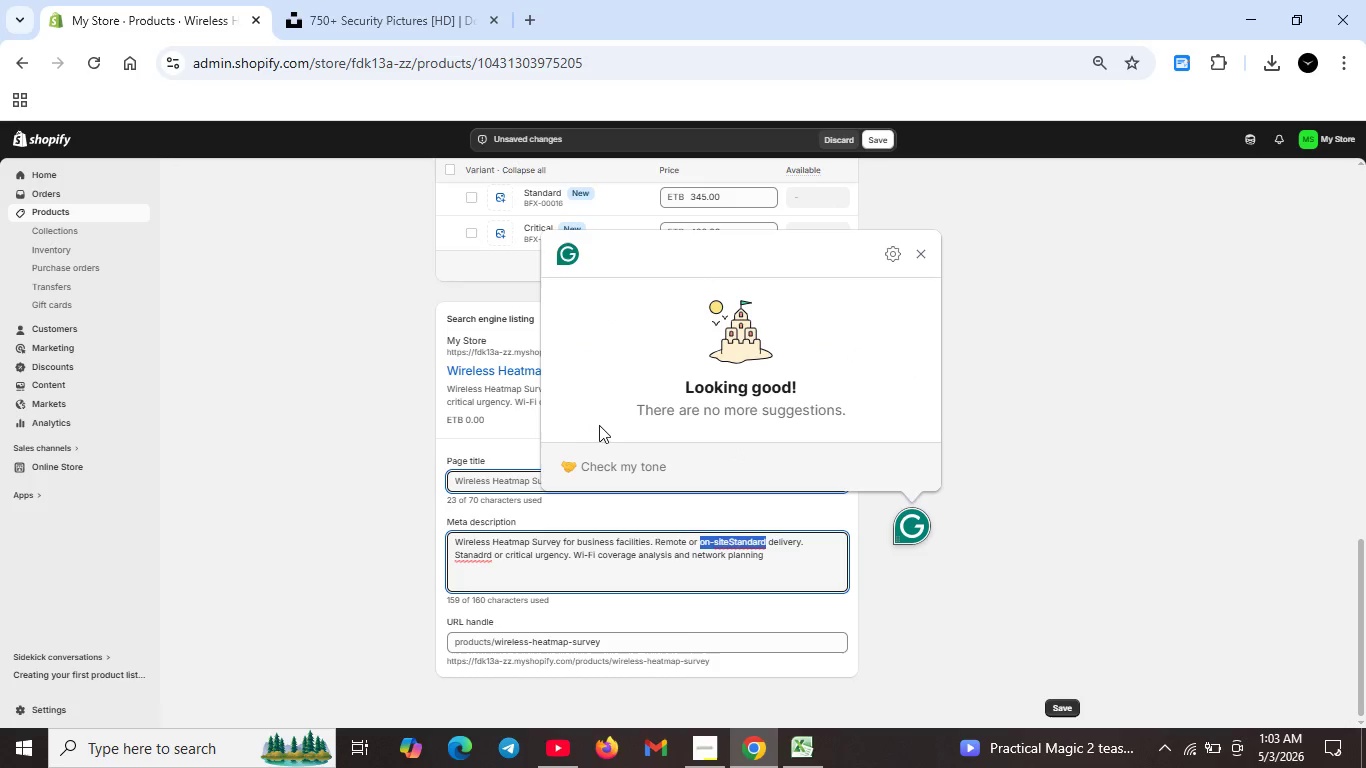 
key(Unknown)
 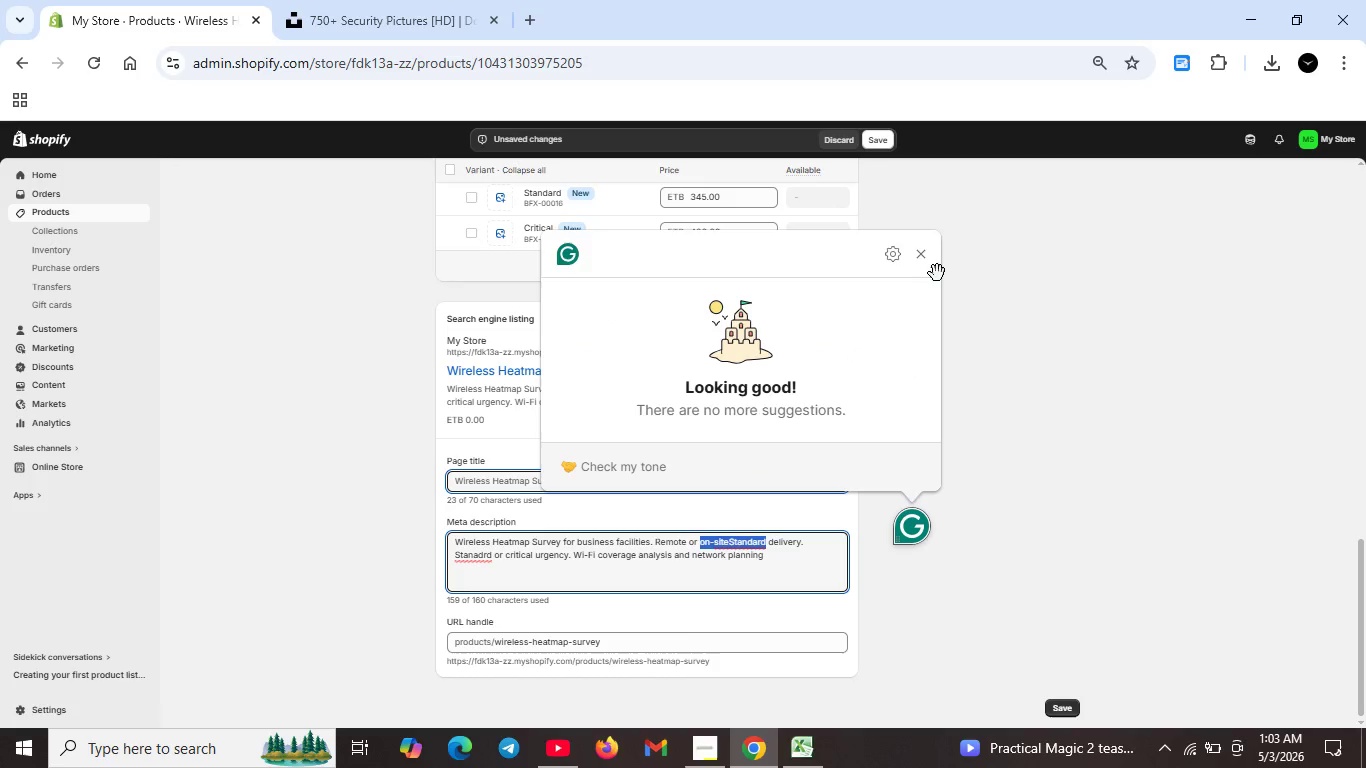 
key(Unknown)
 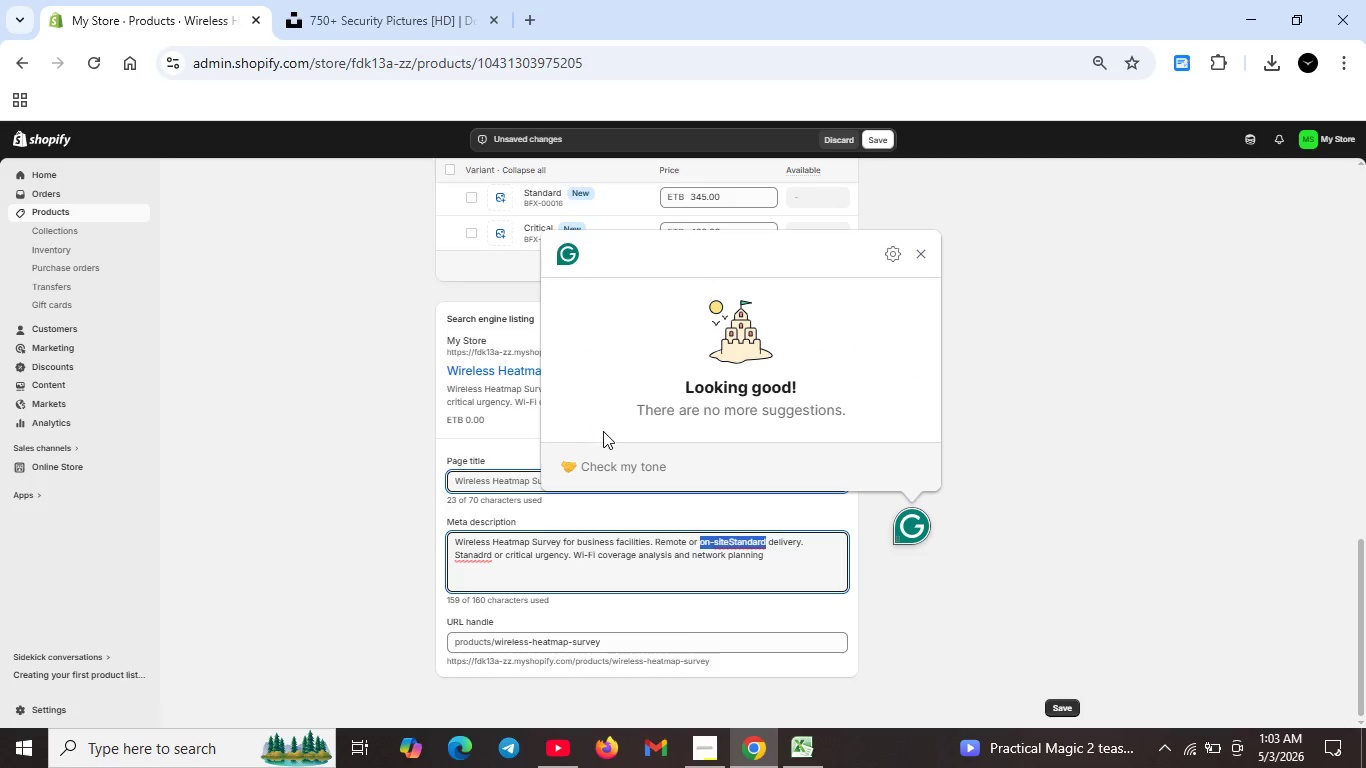 
key(Unknown)
 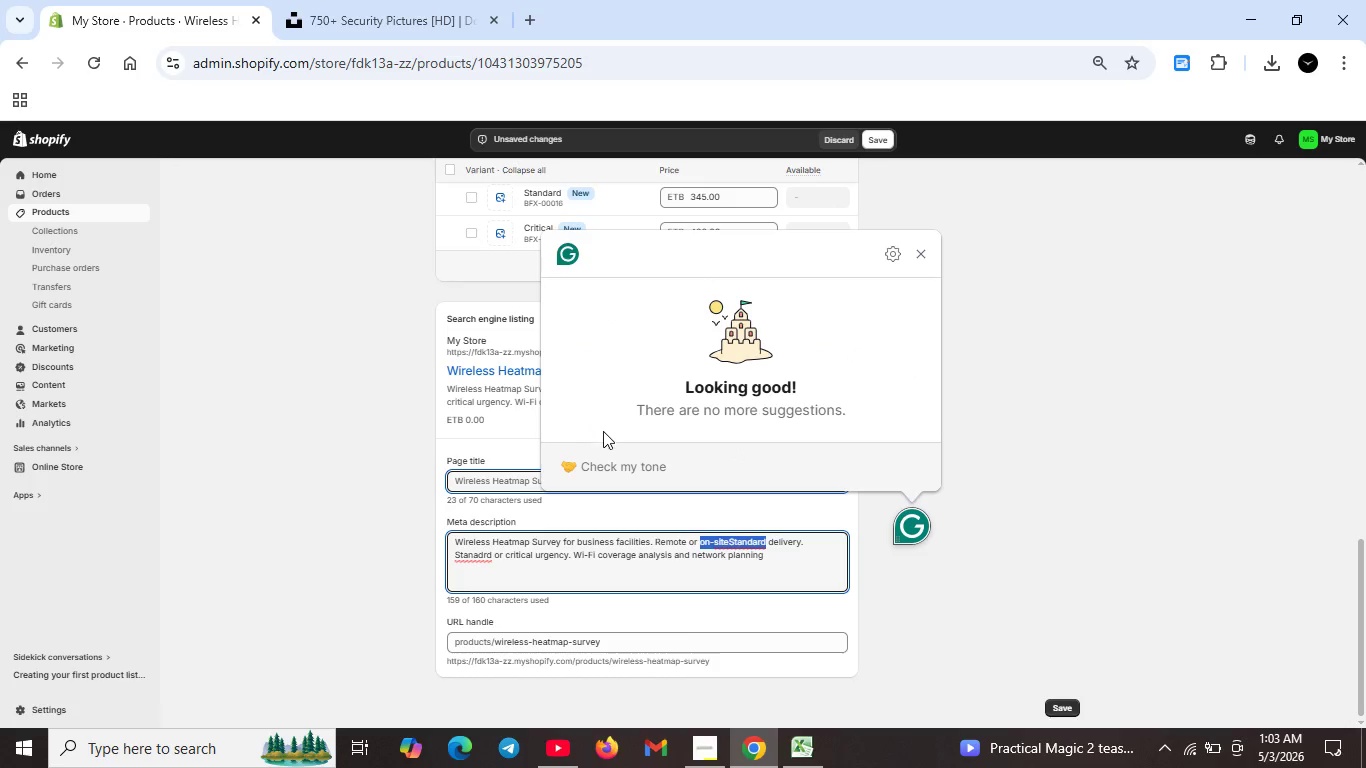 
key(Unknown)
 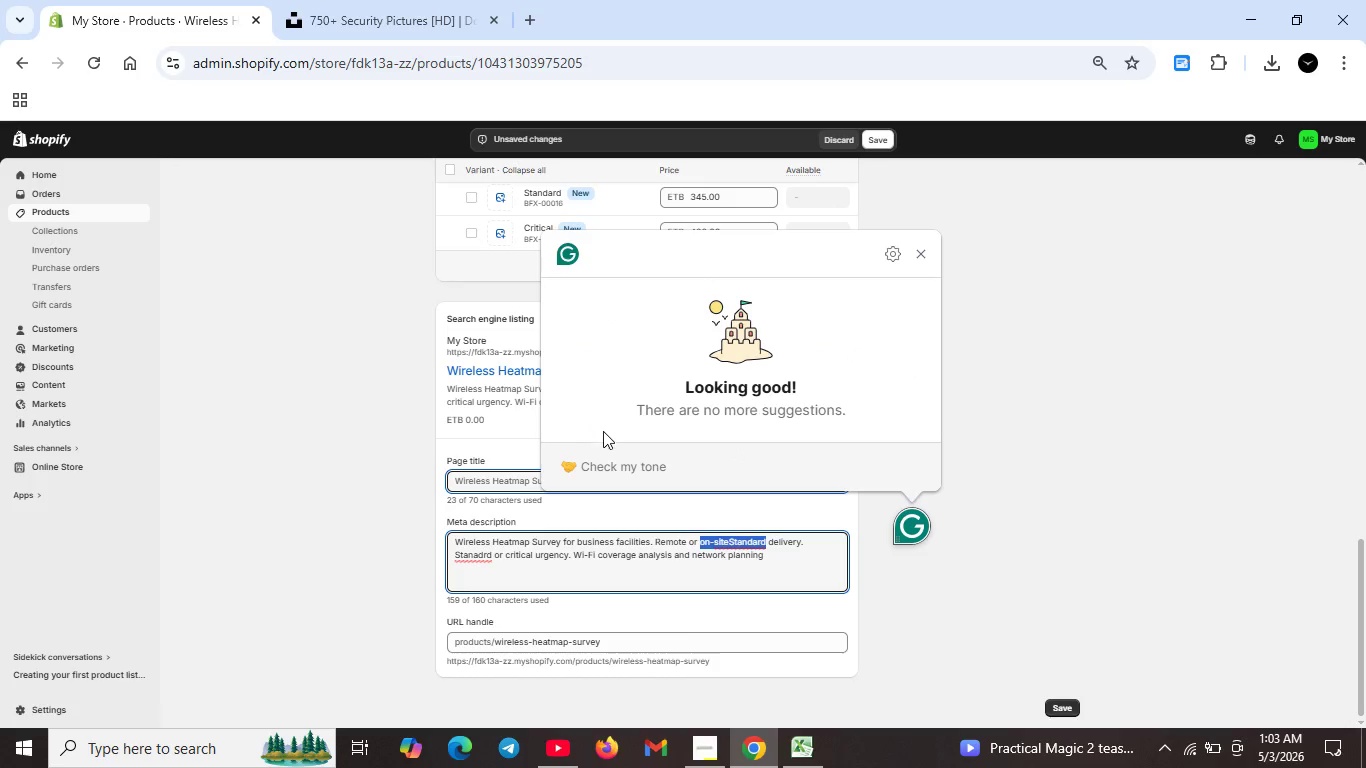 
key(Unknown)
 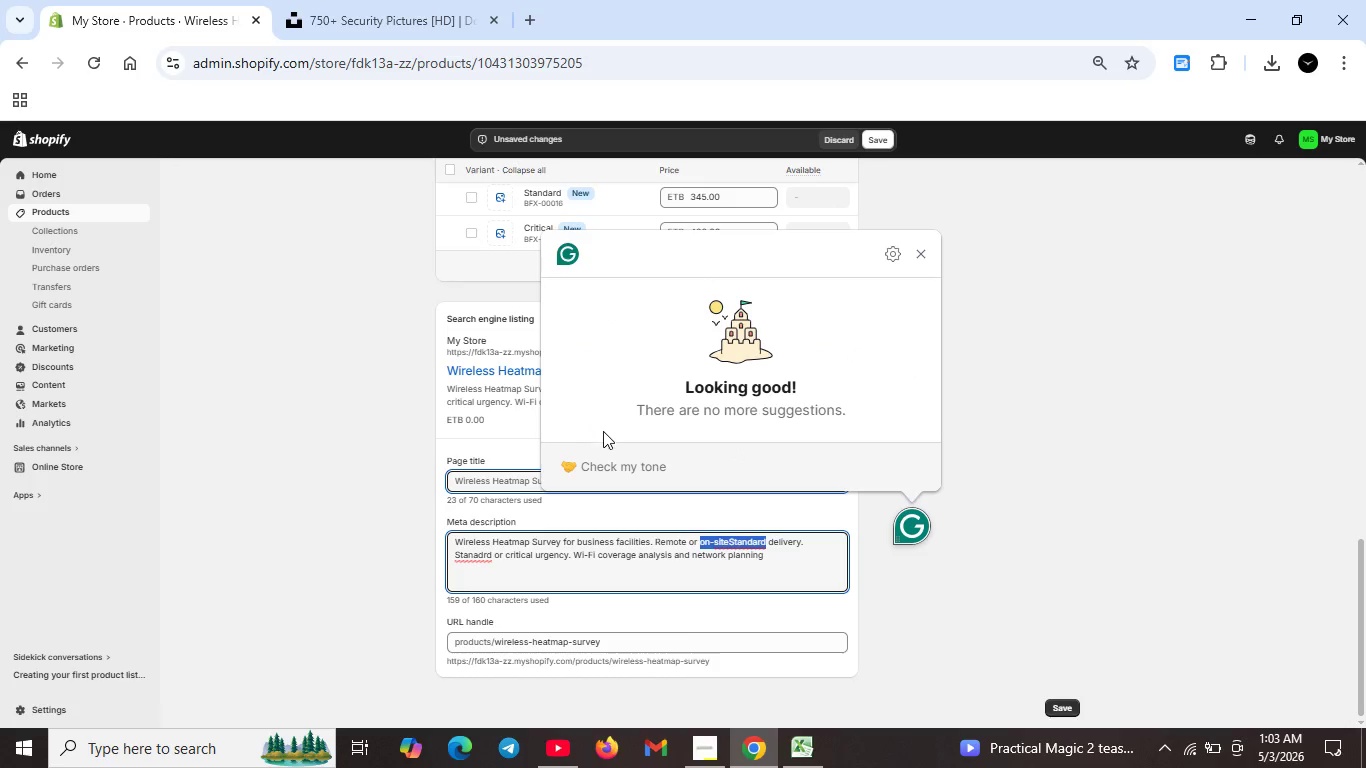 
key(Unknown)
 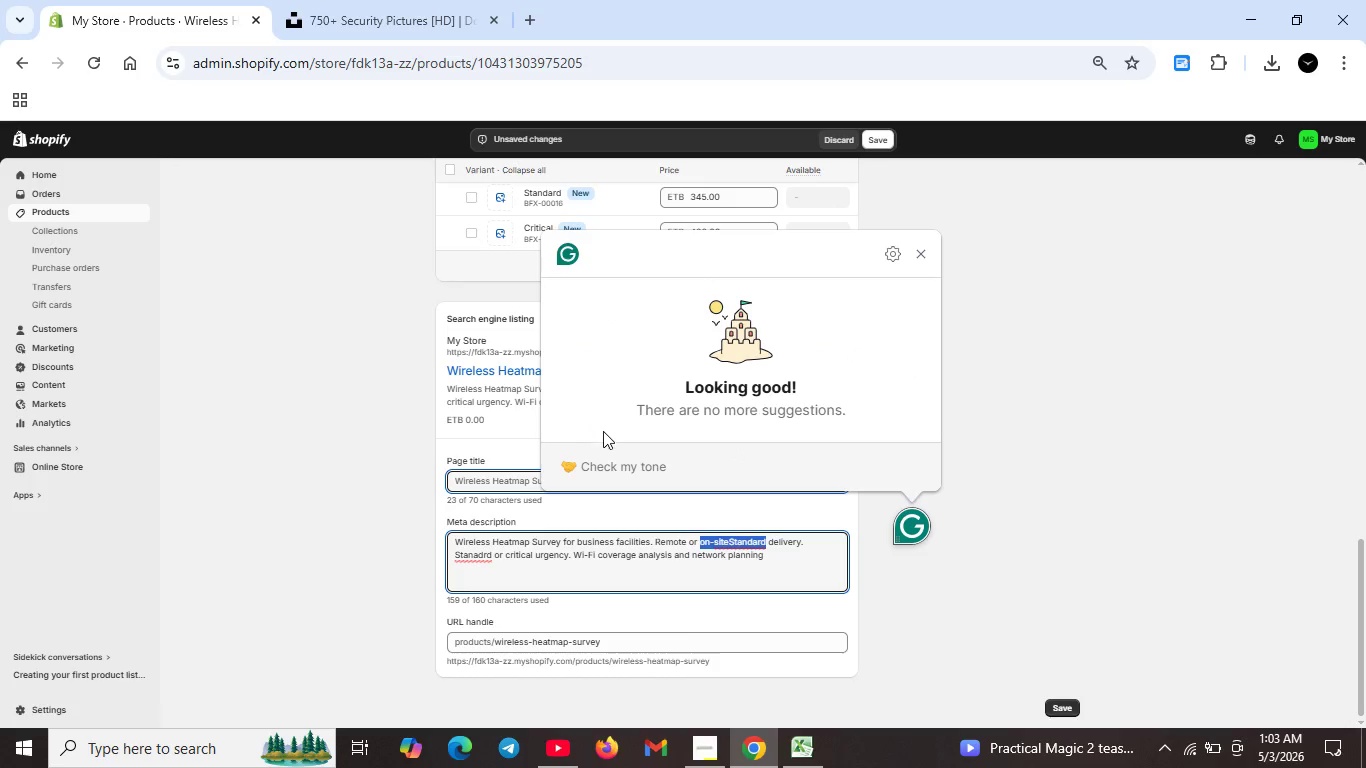 
key(Unknown)
 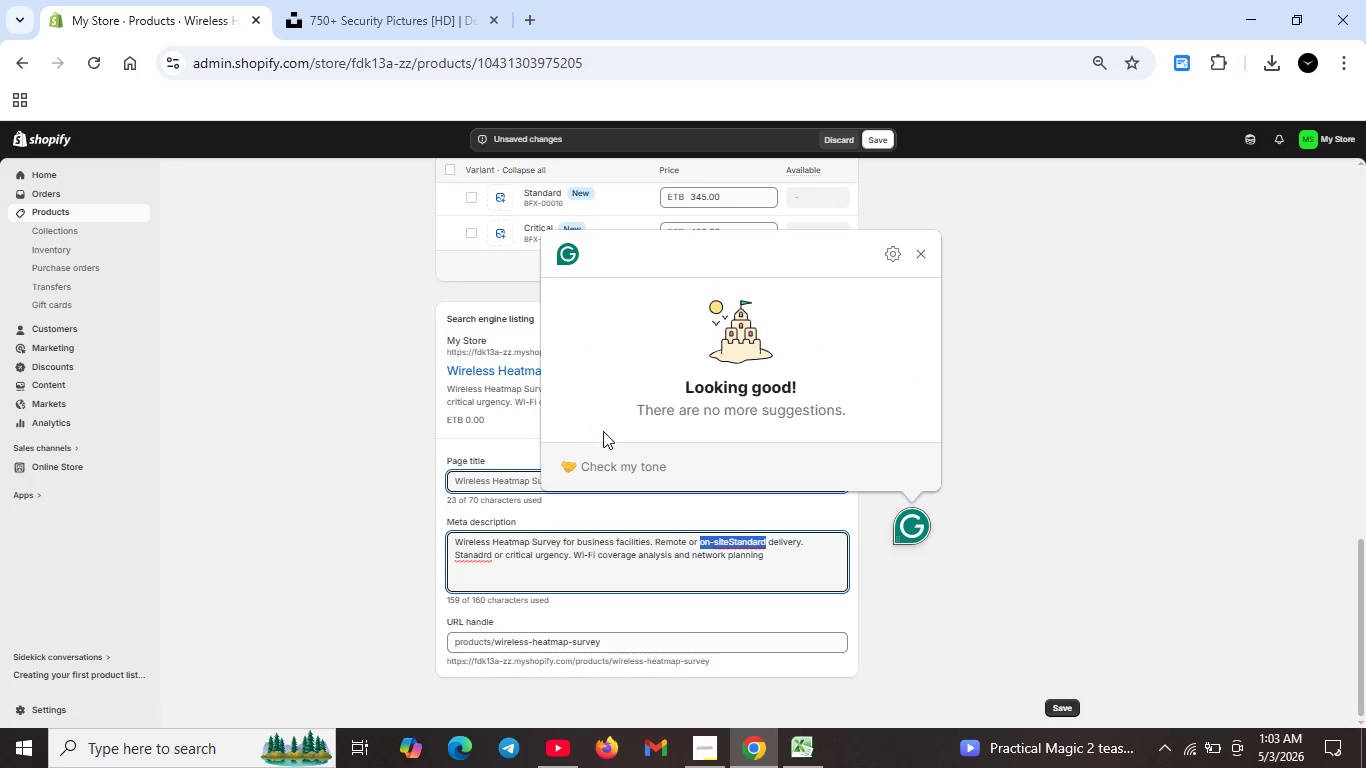 
left_click([929, 269])
 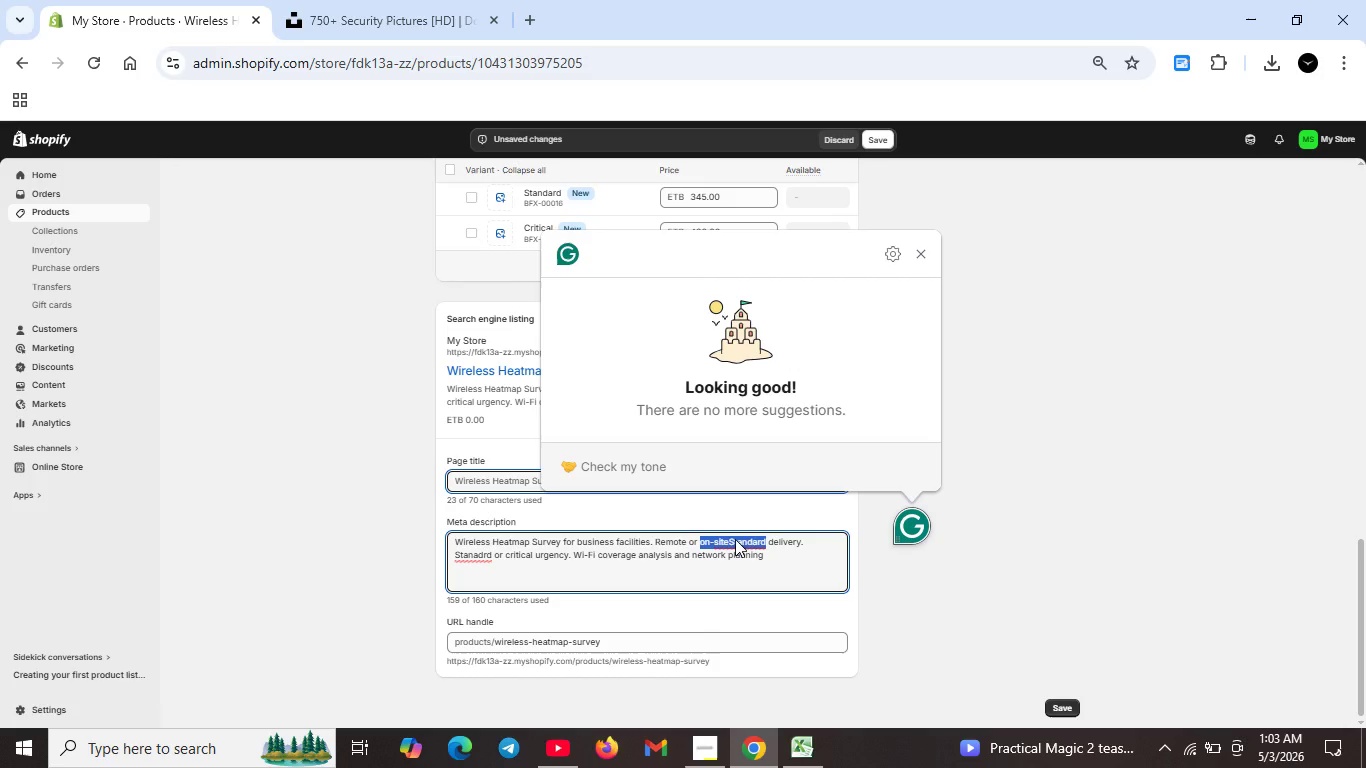 
left_click([735, 539])
 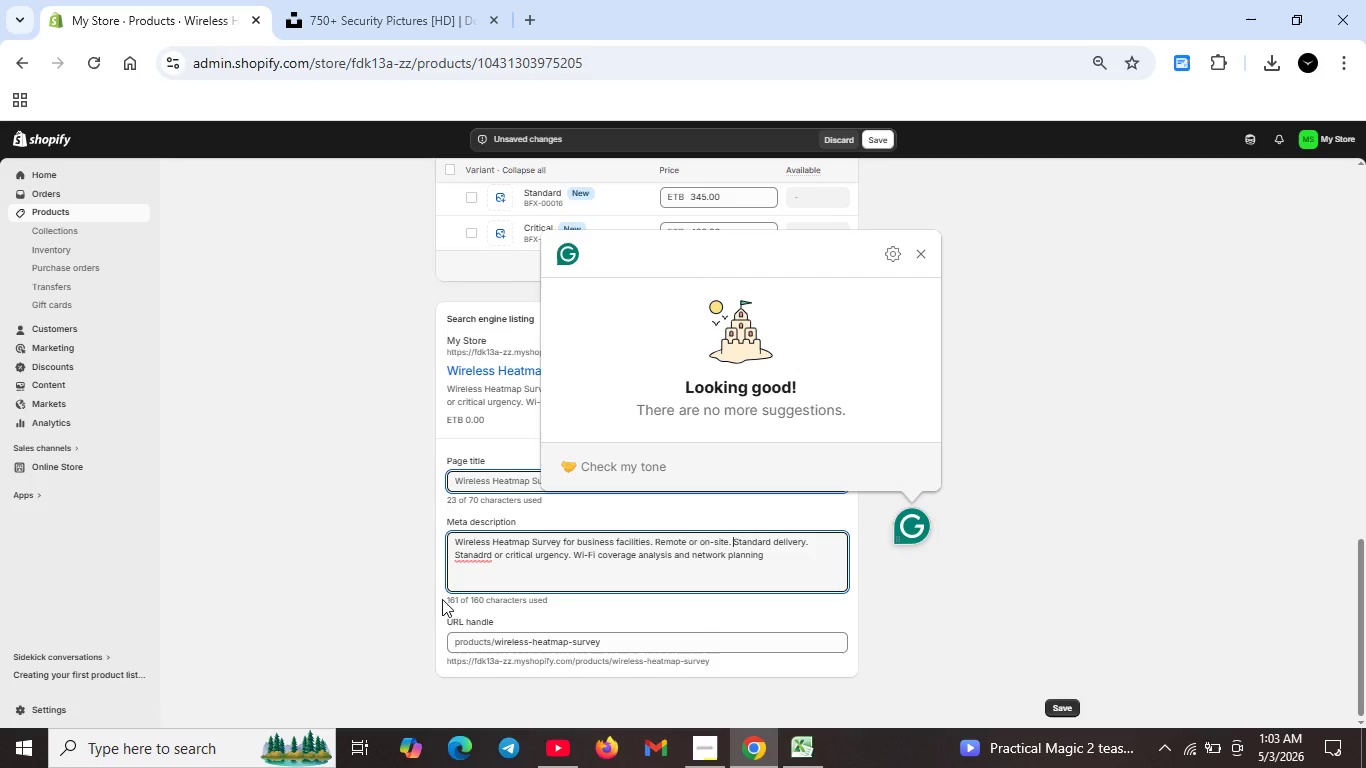 
left_click([478, 558])
 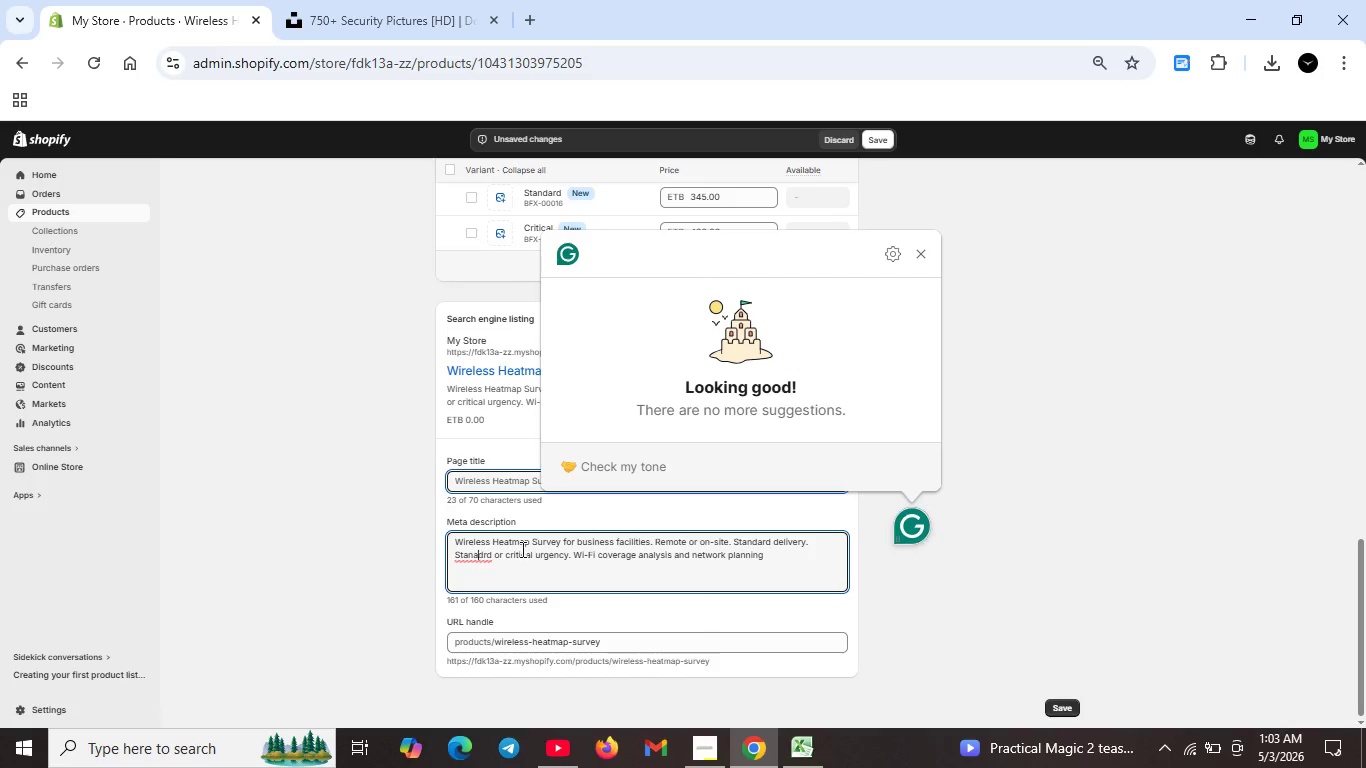 
left_click([475, 551])
 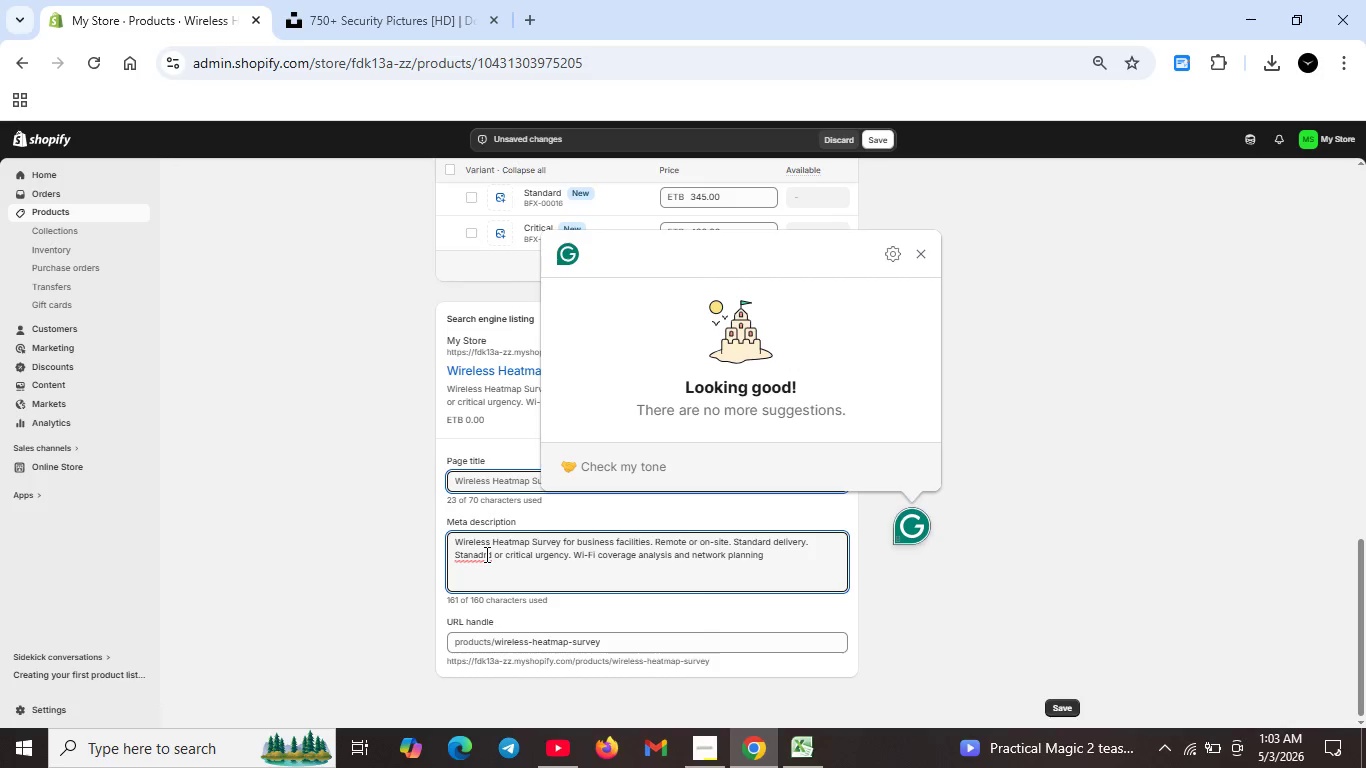 
left_click([485, 554])
 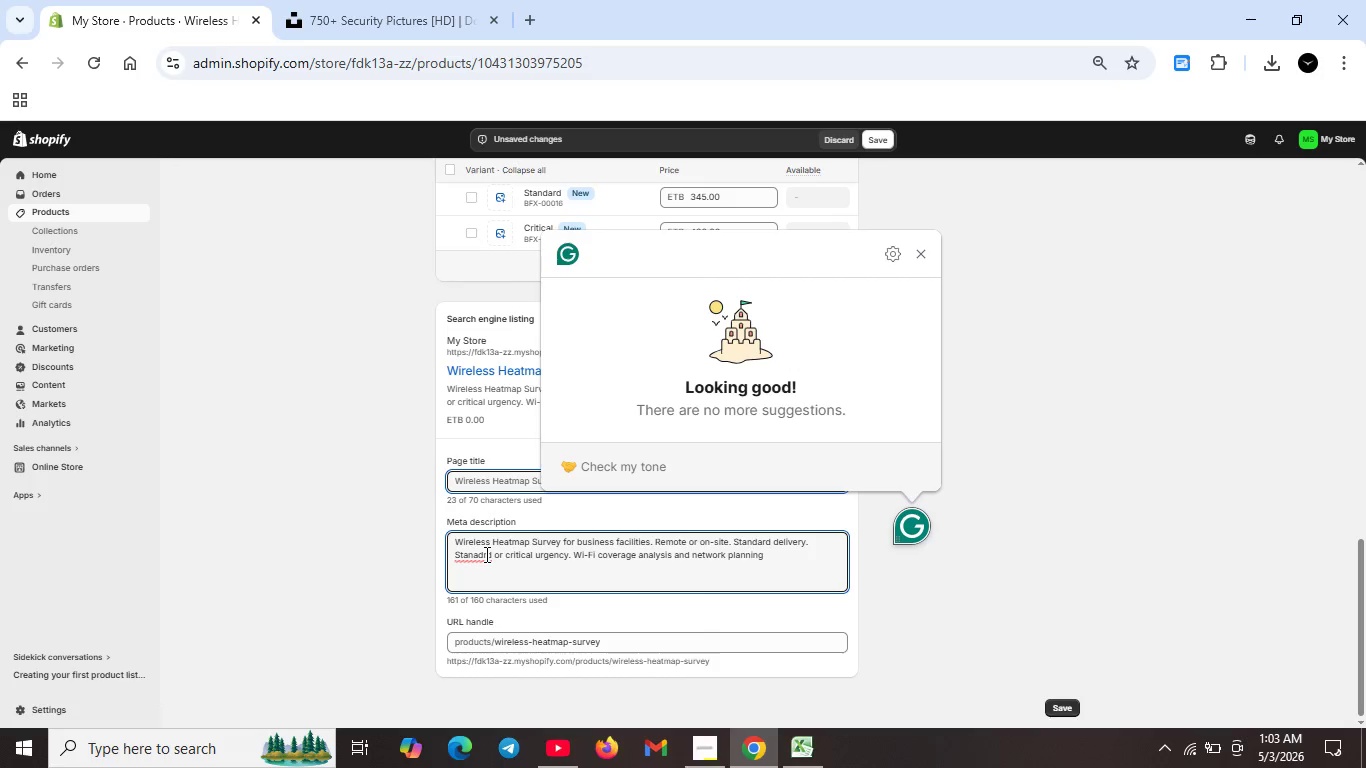 
key(ArrowLeft)
 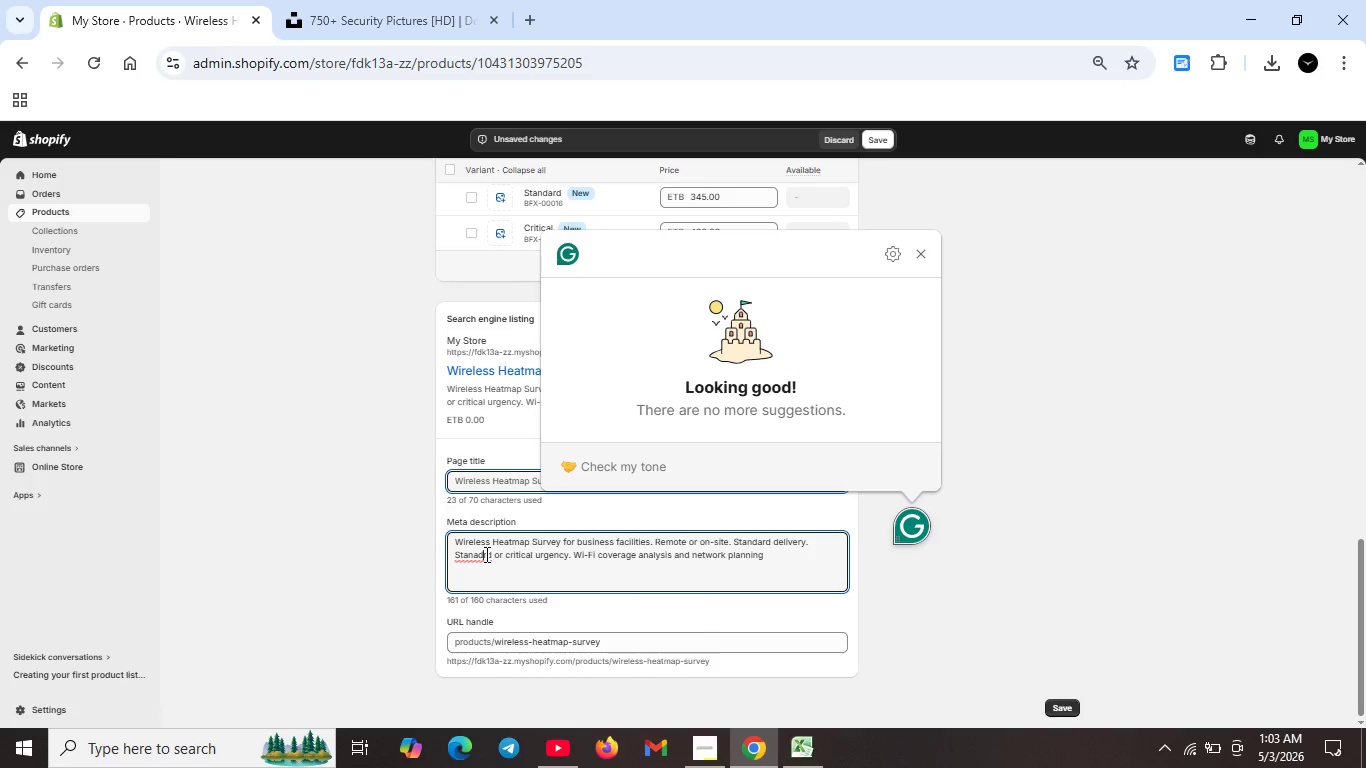 
key(Backspace)
 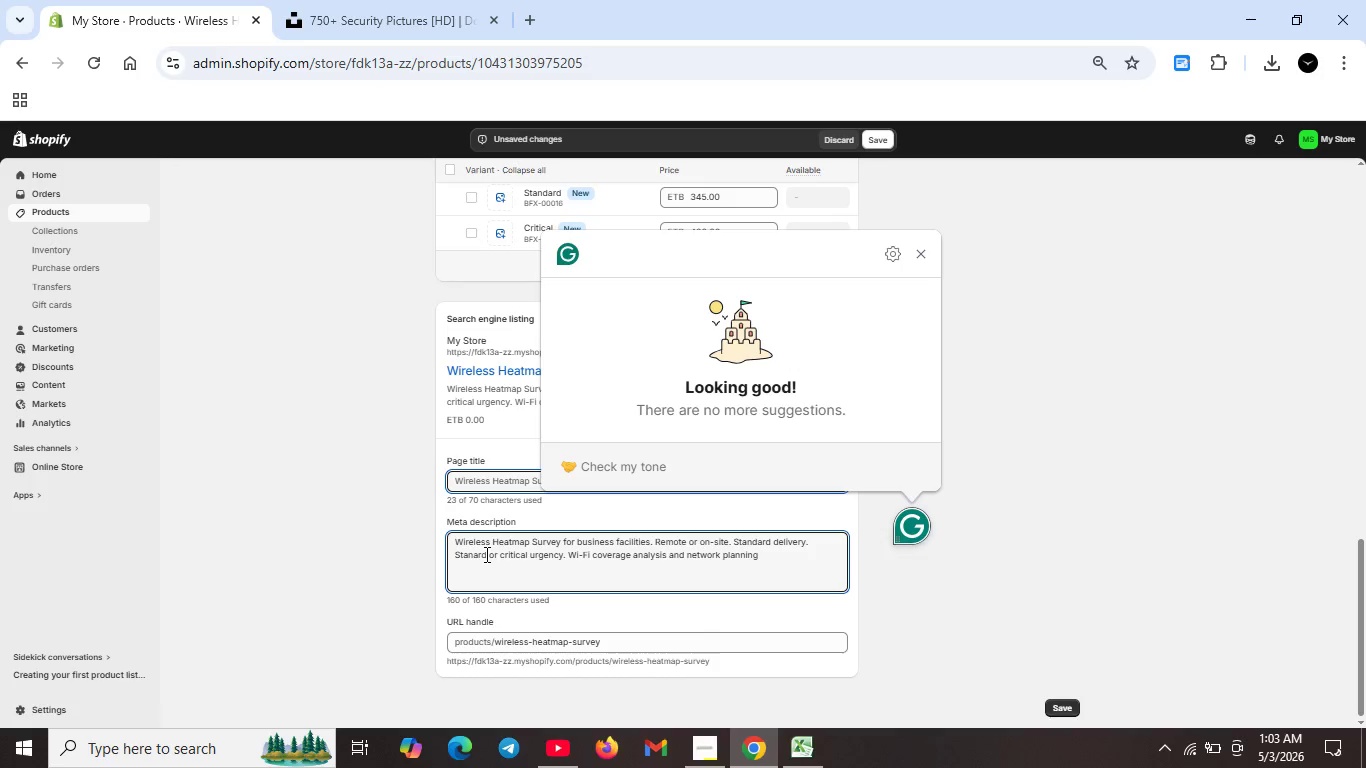 
key(Backspace)
 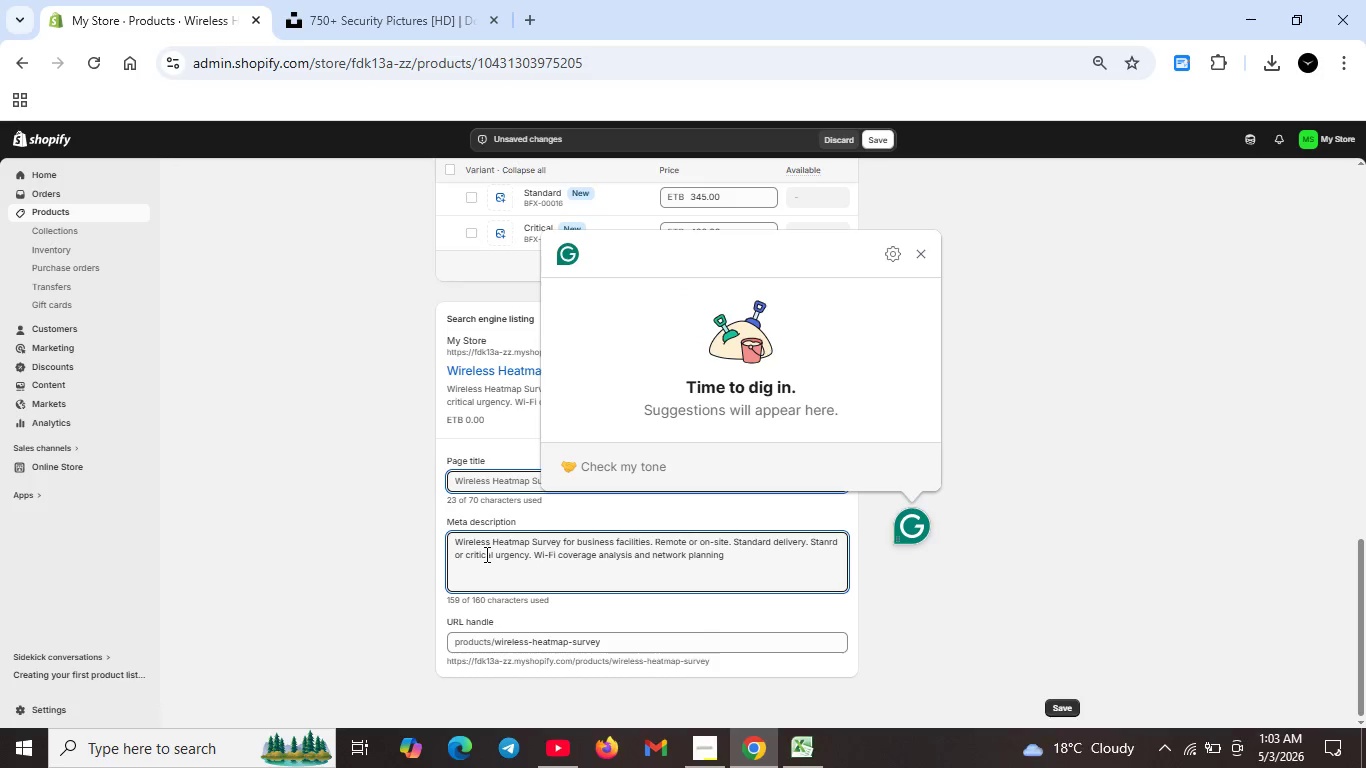 
key(ArrowRight)
 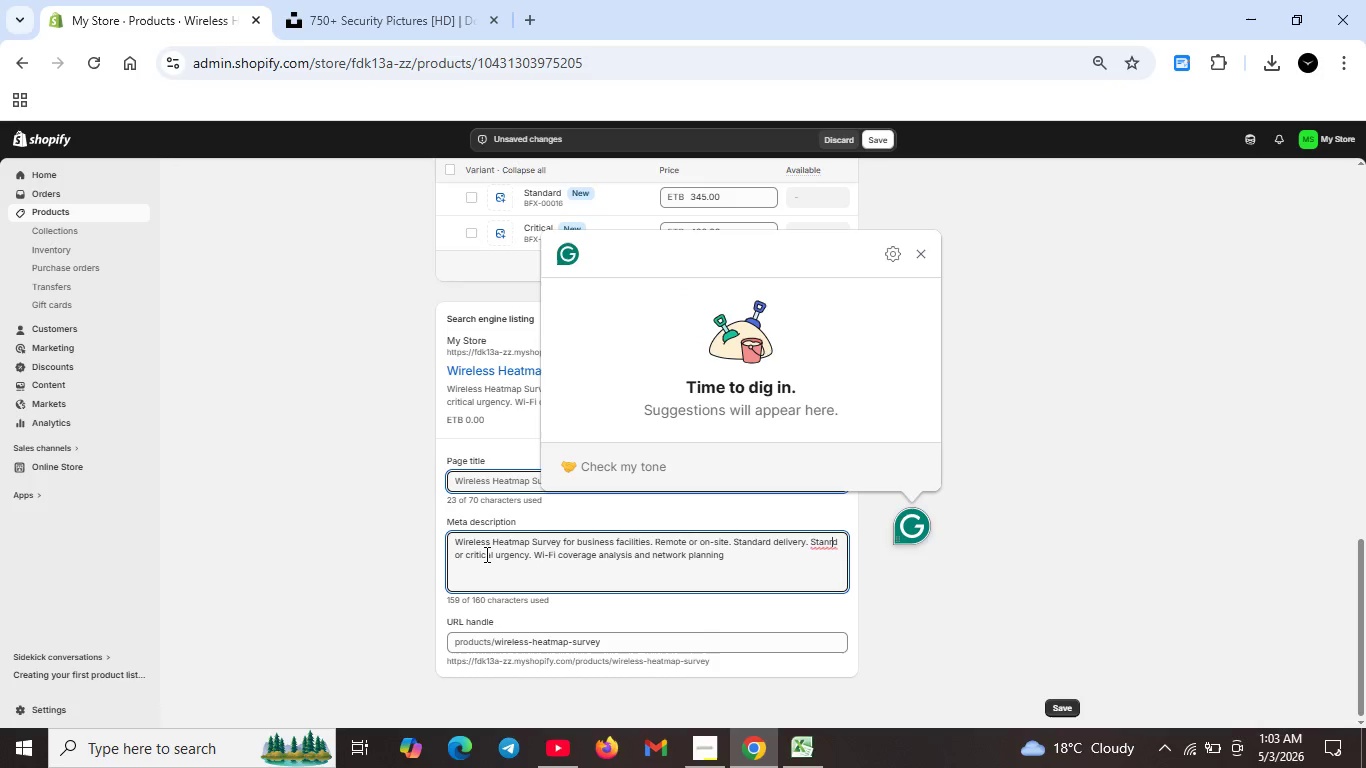 
key(ArrowLeft)
 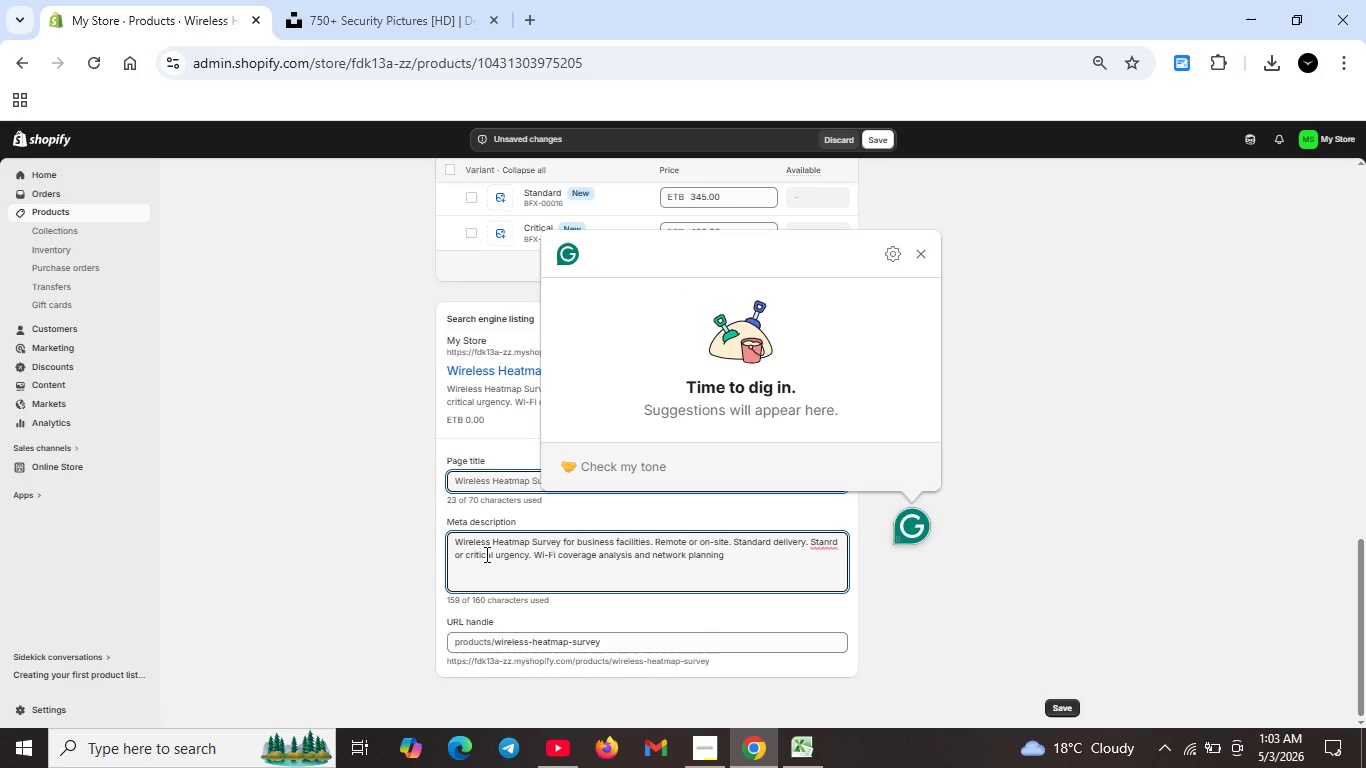 
type(da)
 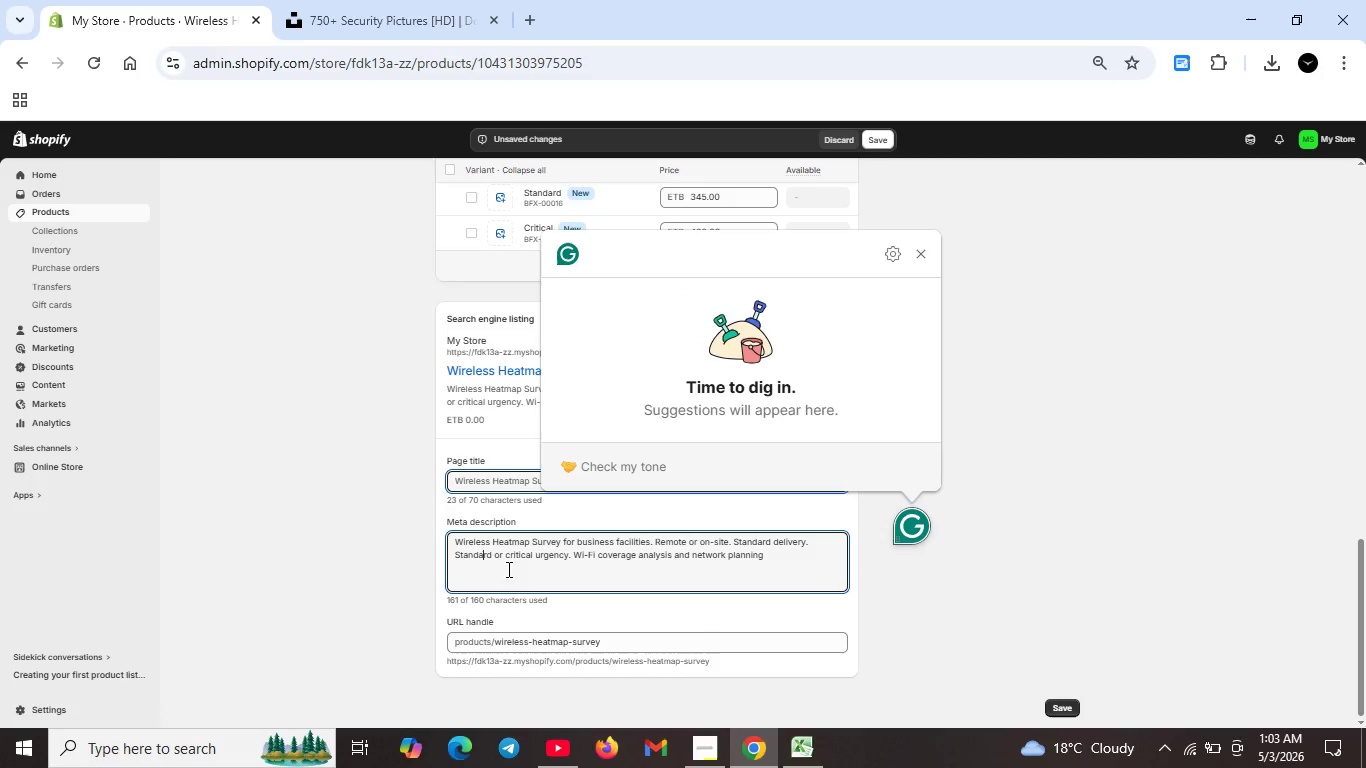 
left_click([527, 571])
 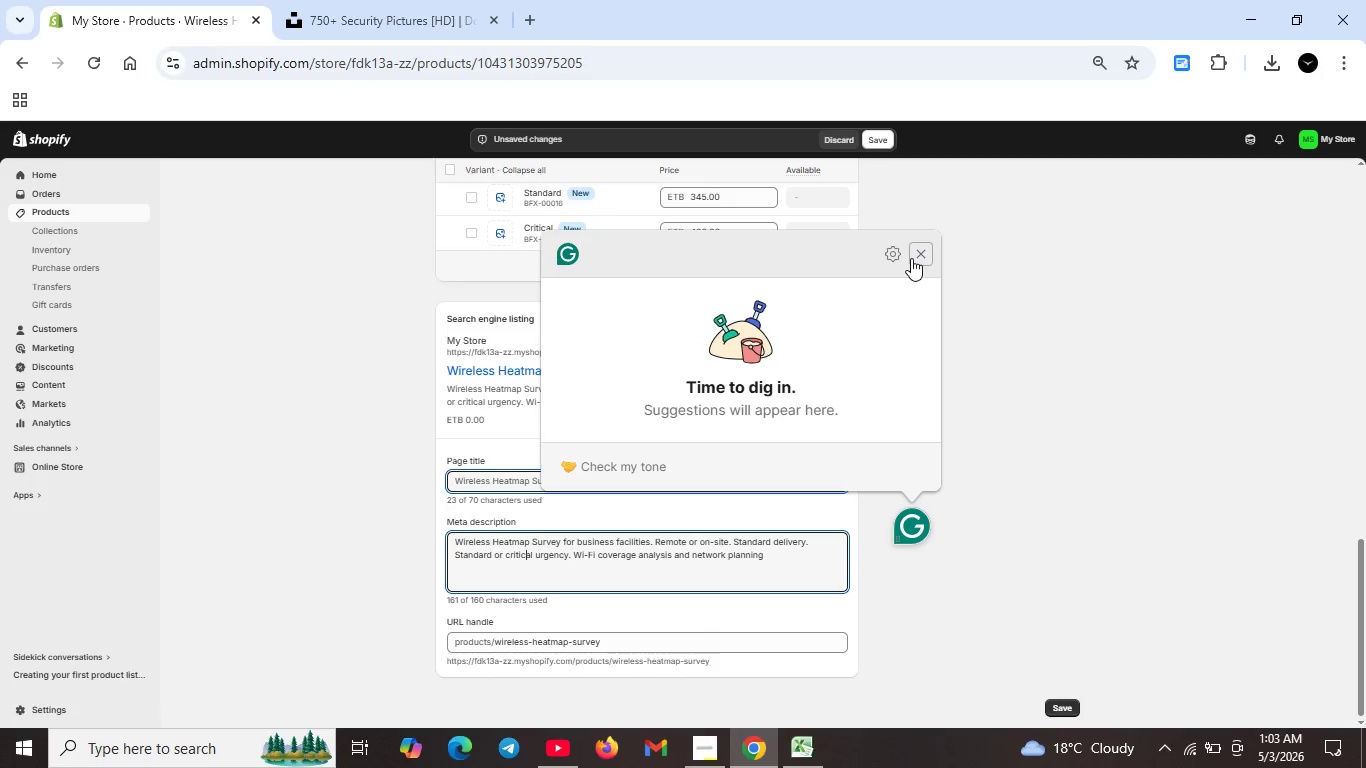 
left_click([918, 256])
 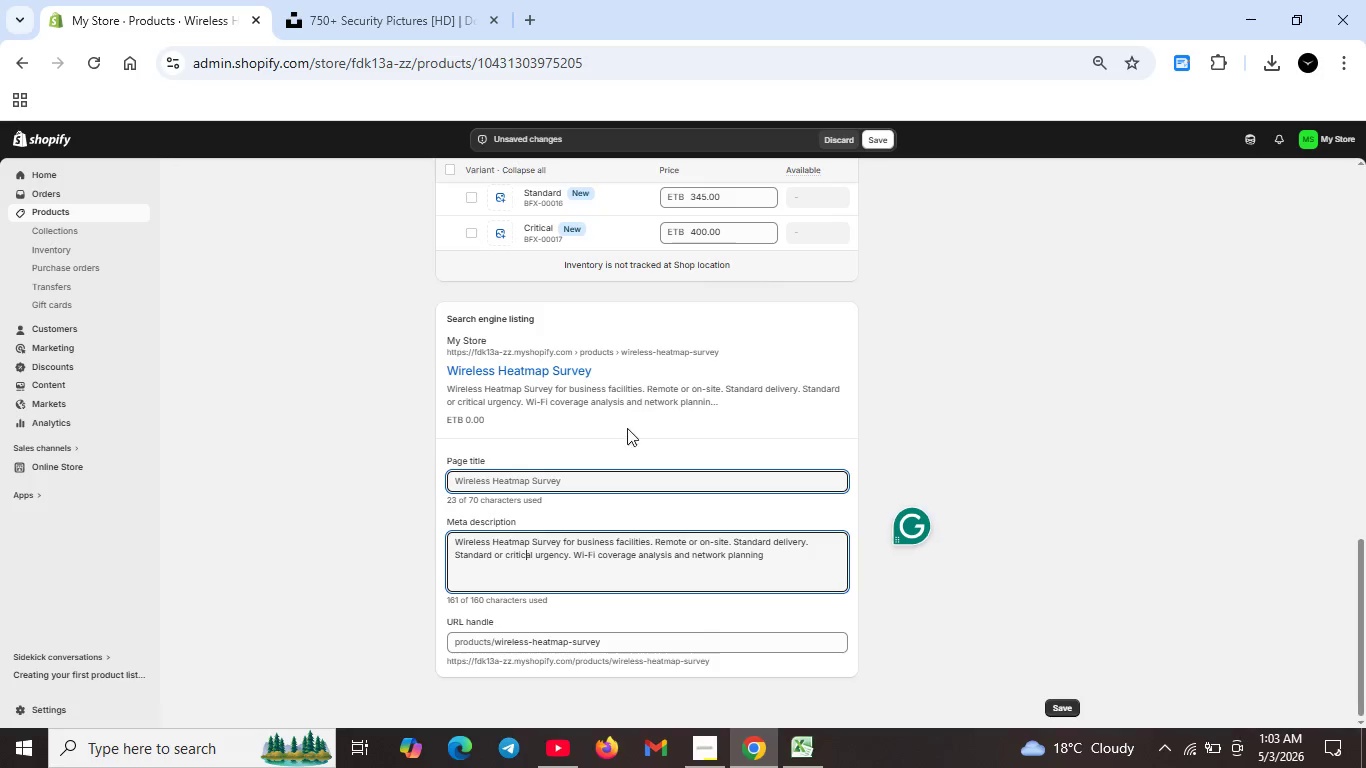 
scroll: coordinate [627, 429], scroll_direction: down, amount: 3.0
 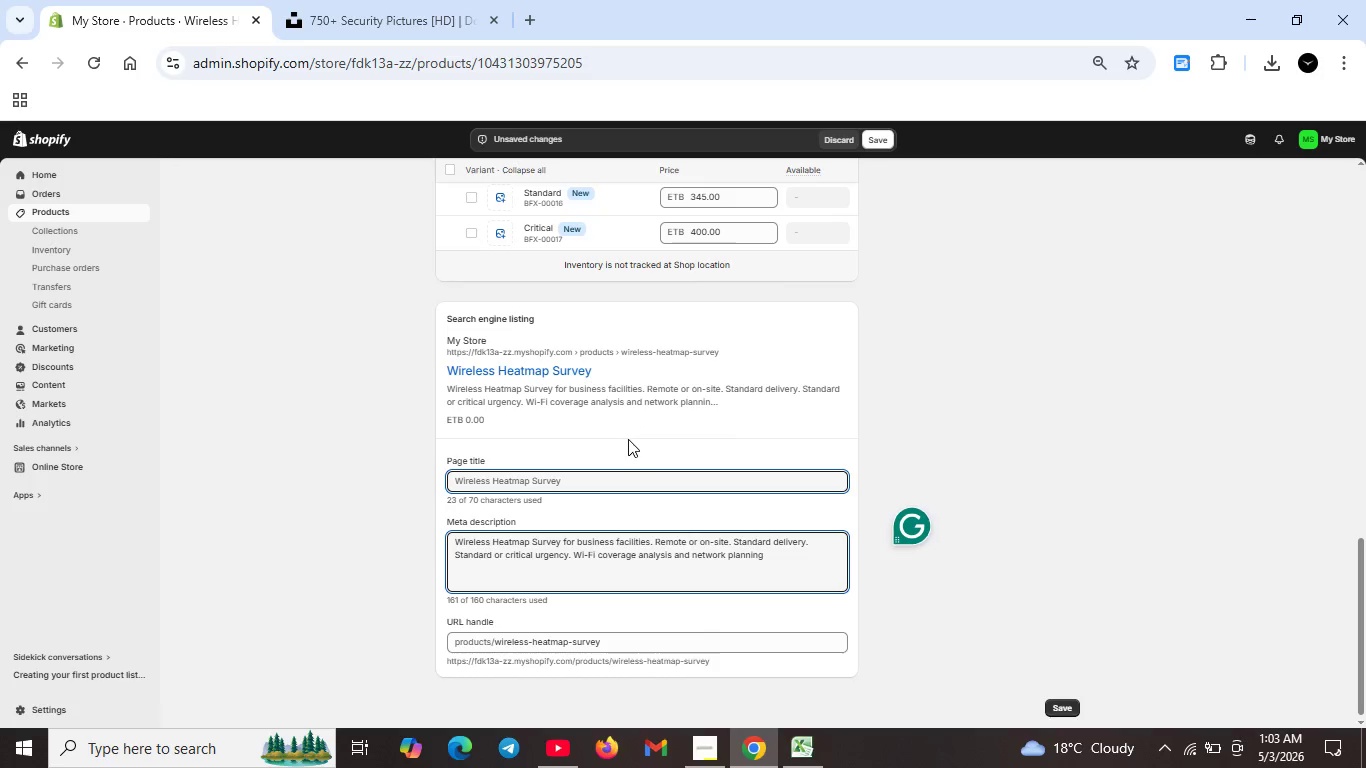 
scroll: coordinate [631, 422], scroll_direction: up, amount: 9.0
 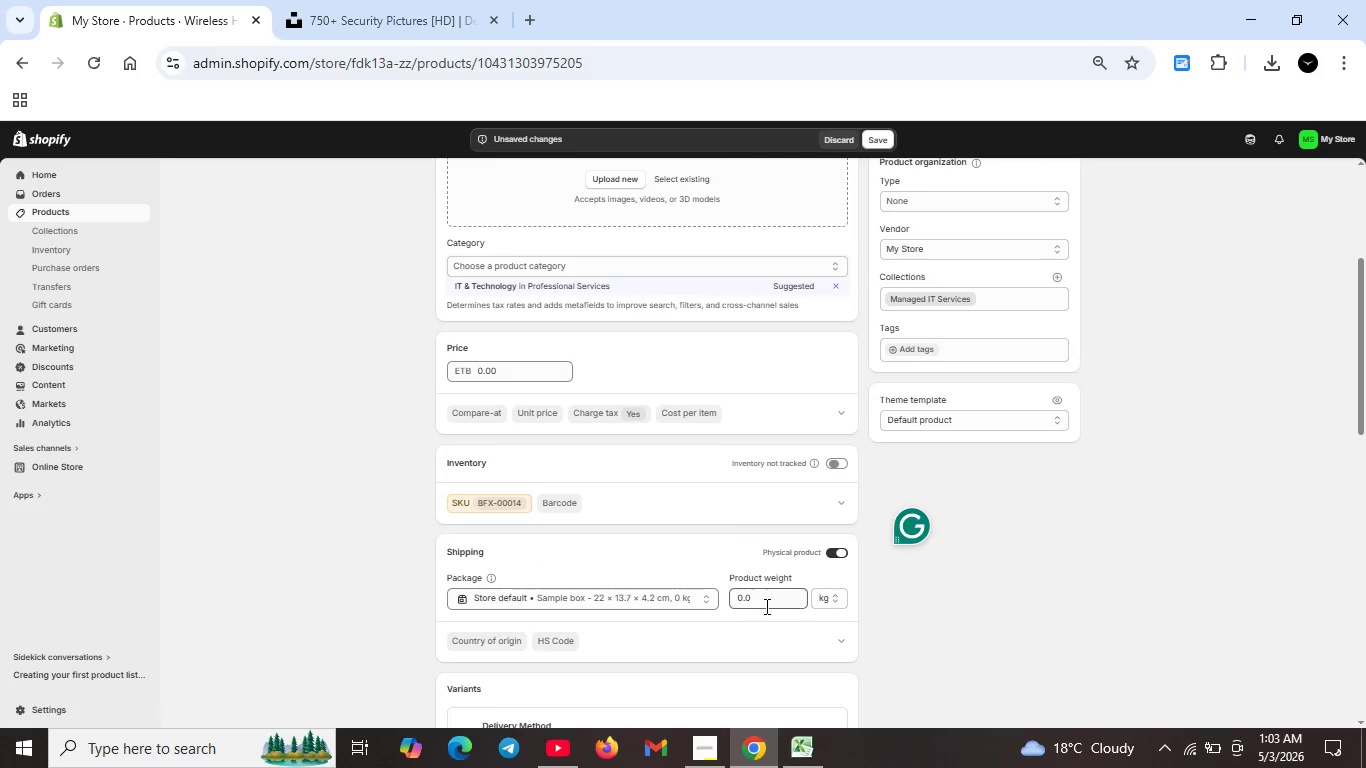 
double_click([766, 601])
 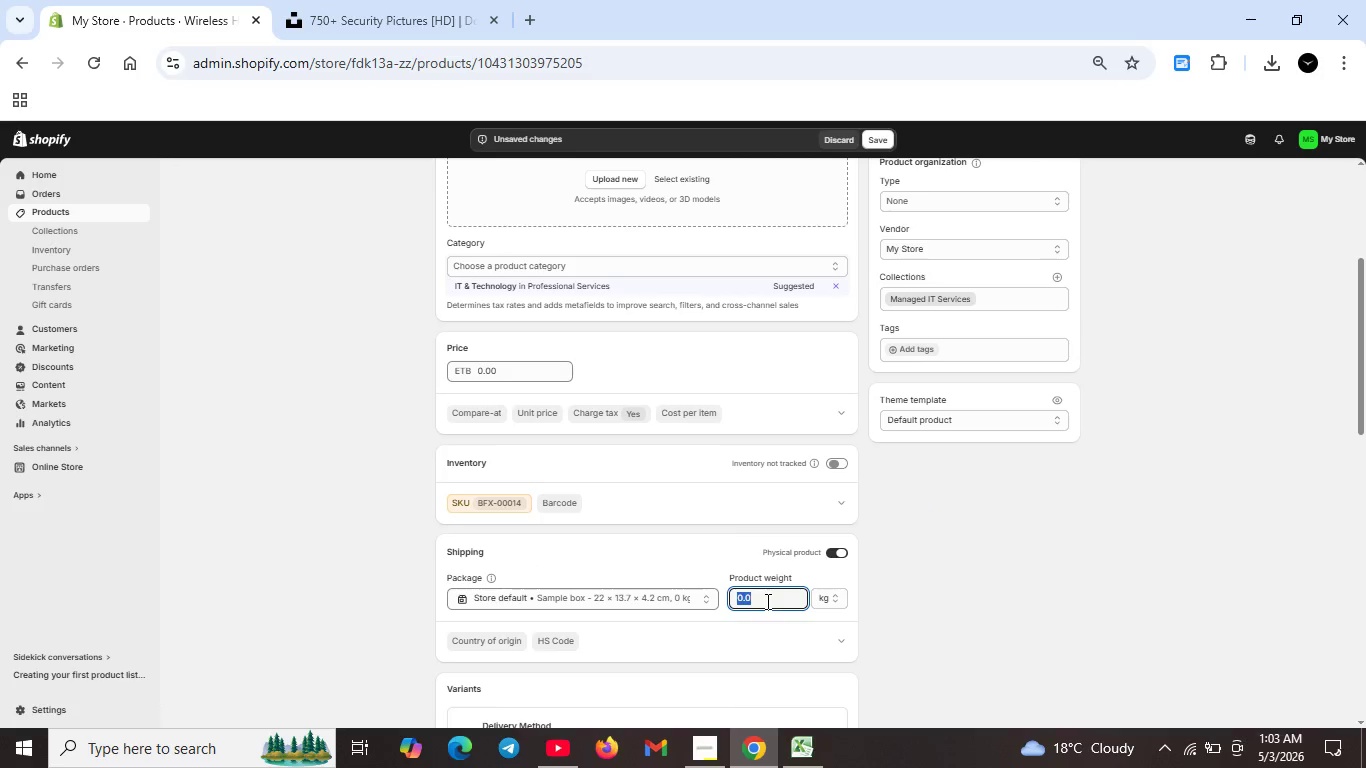 
key(Backspace)
 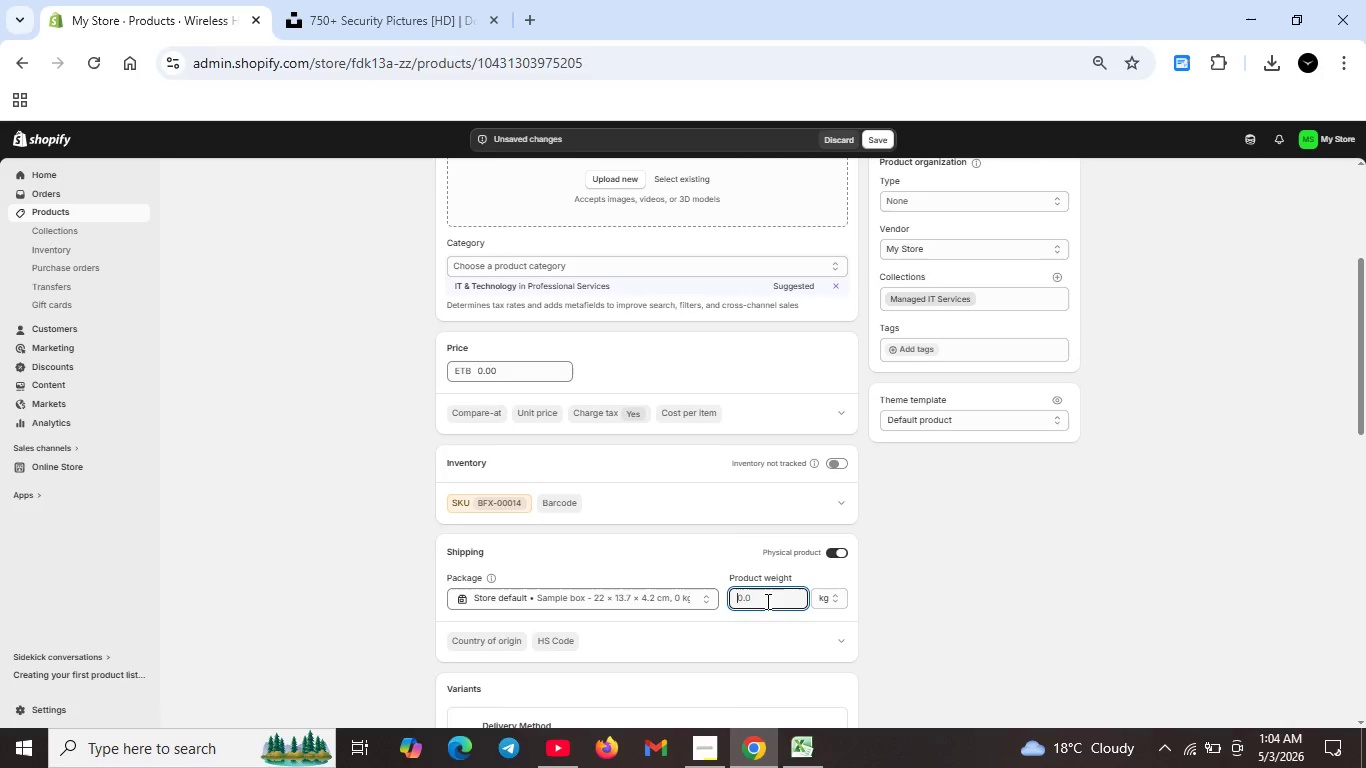 
key(4)
 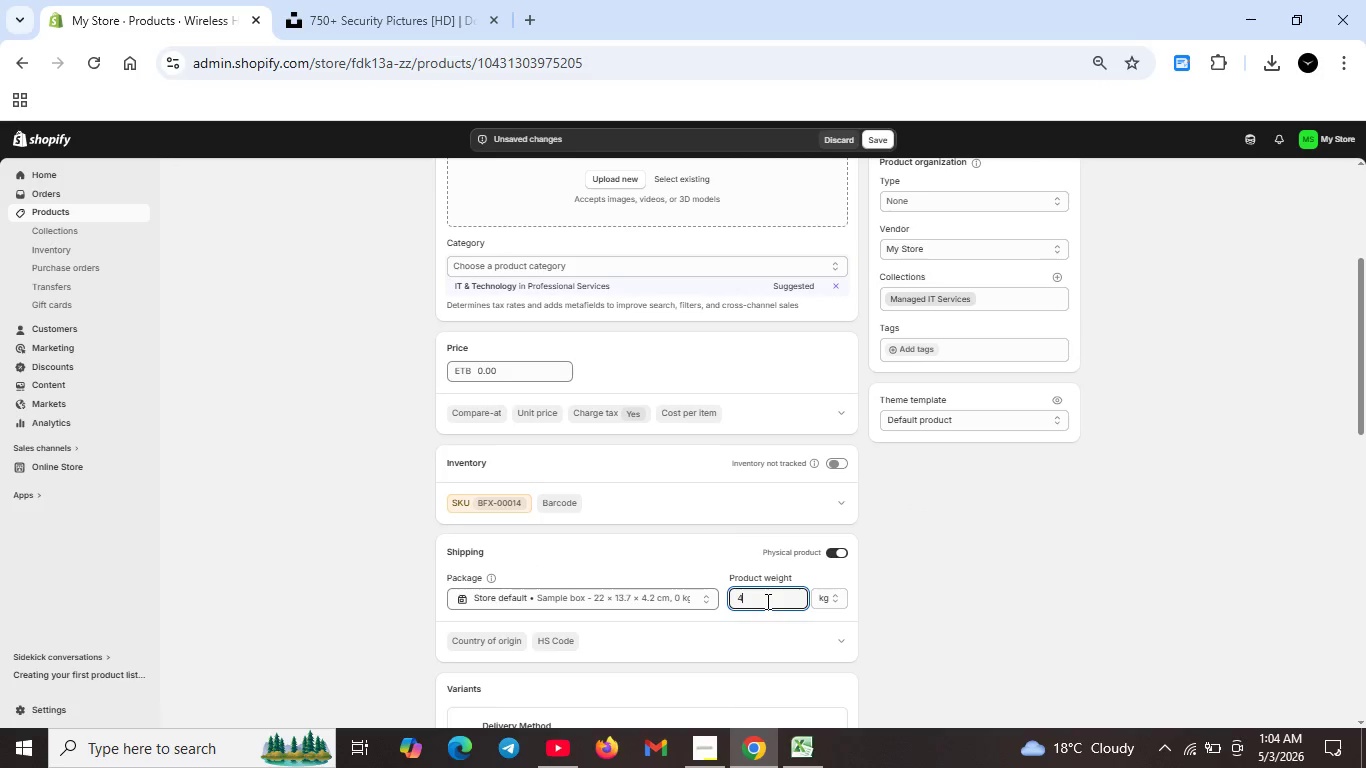 
key(Period)
 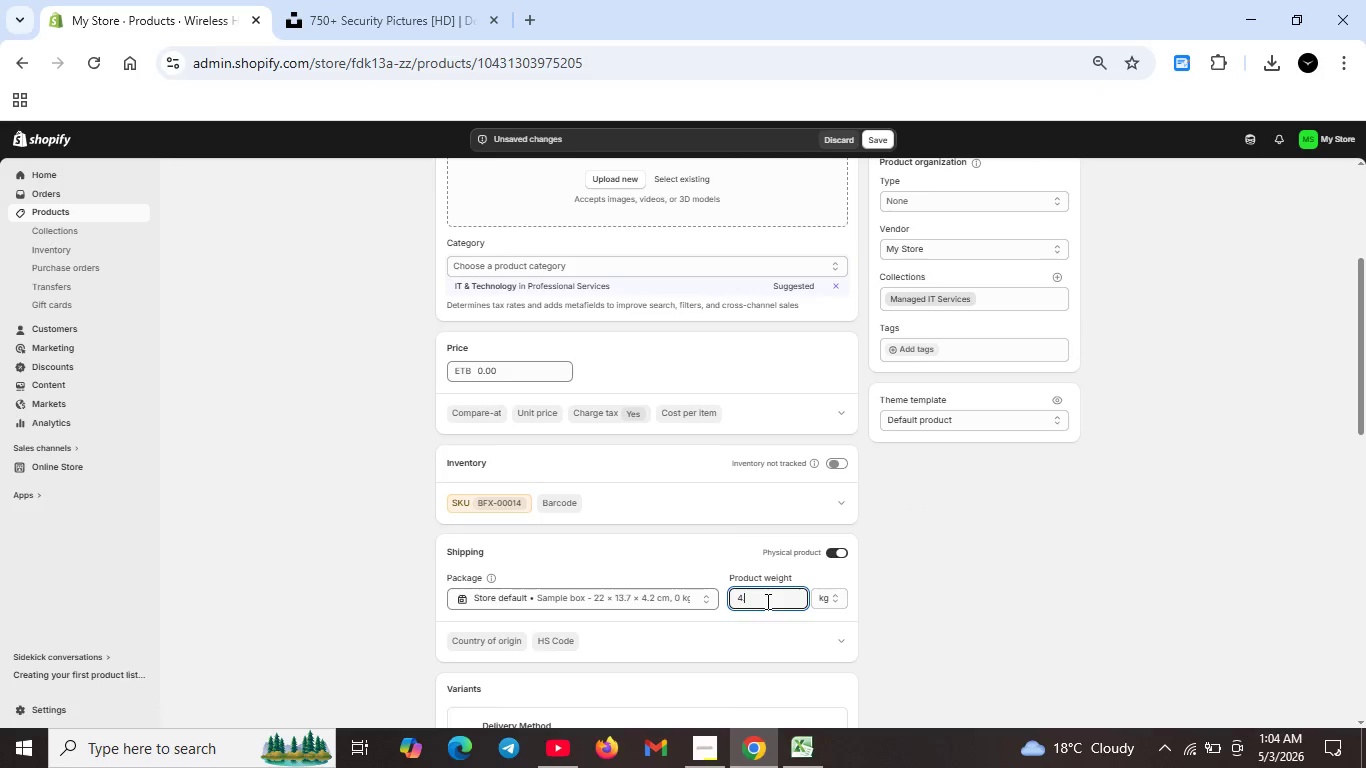 
key(7)
 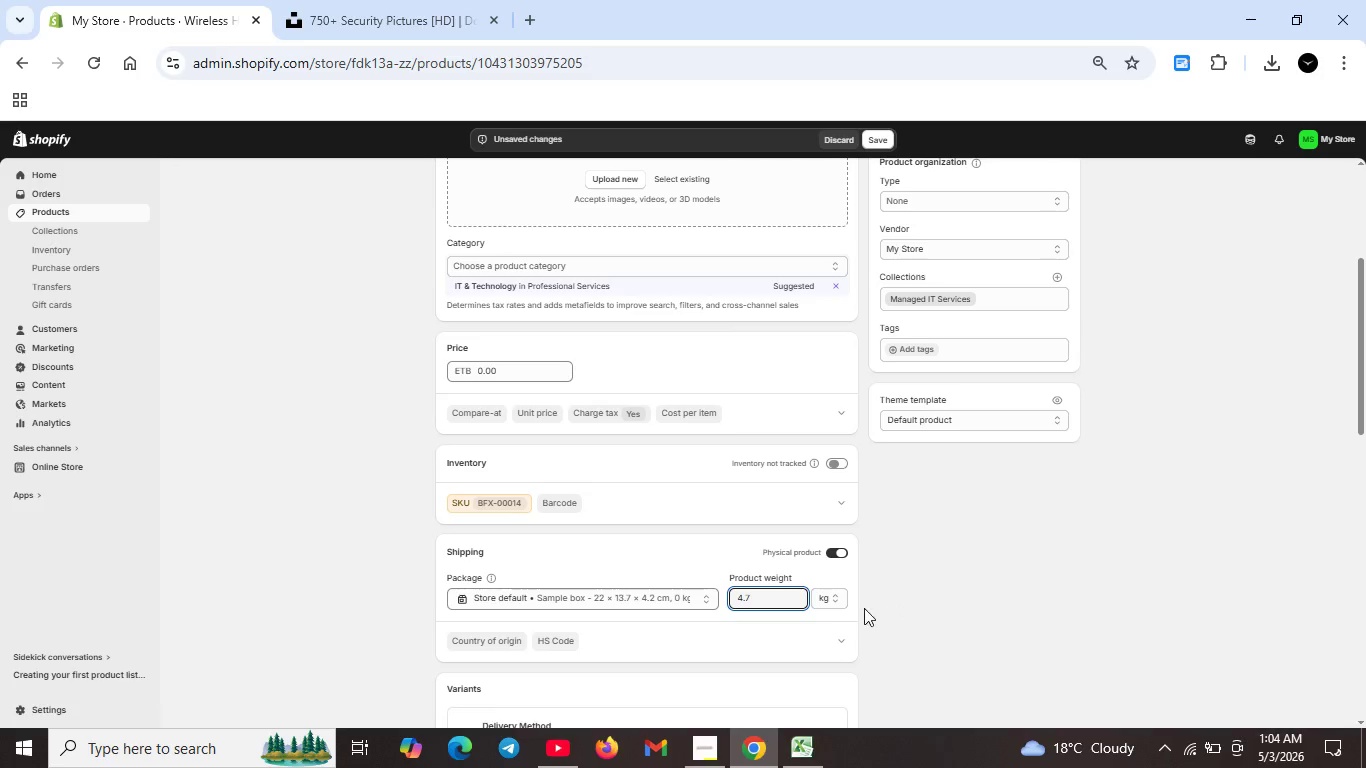 
scroll: coordinate [860, 602], scroll_direction: up, amount: 4.0
 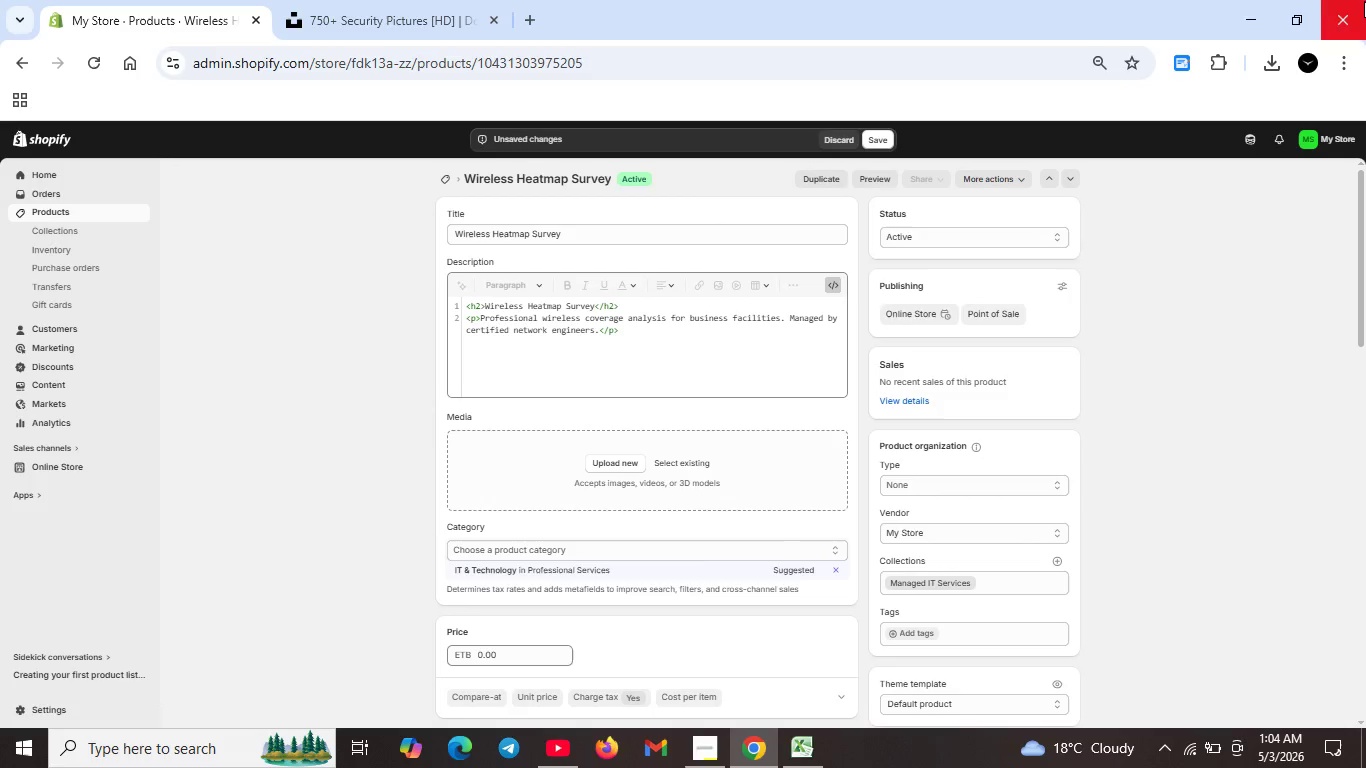 
left_click([1264, 58])
 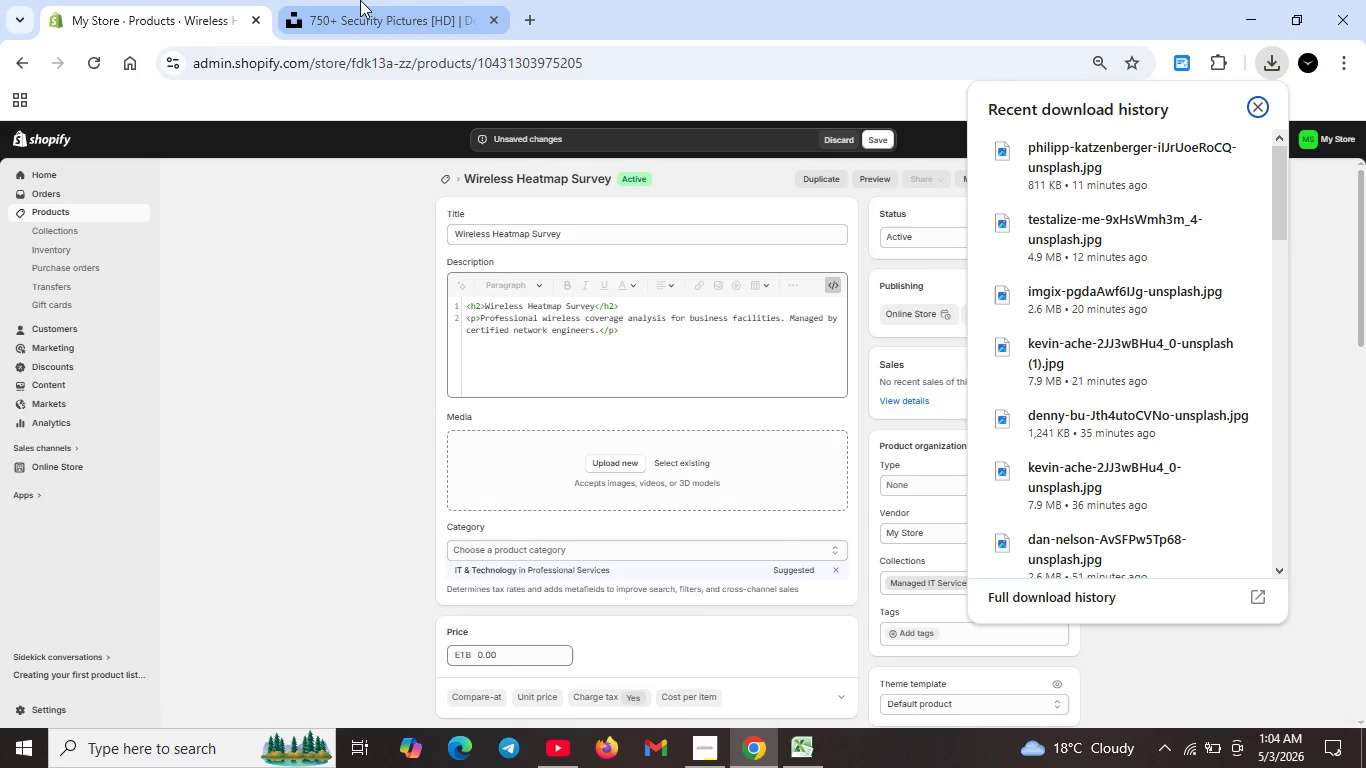 
left_click([360, 0])
 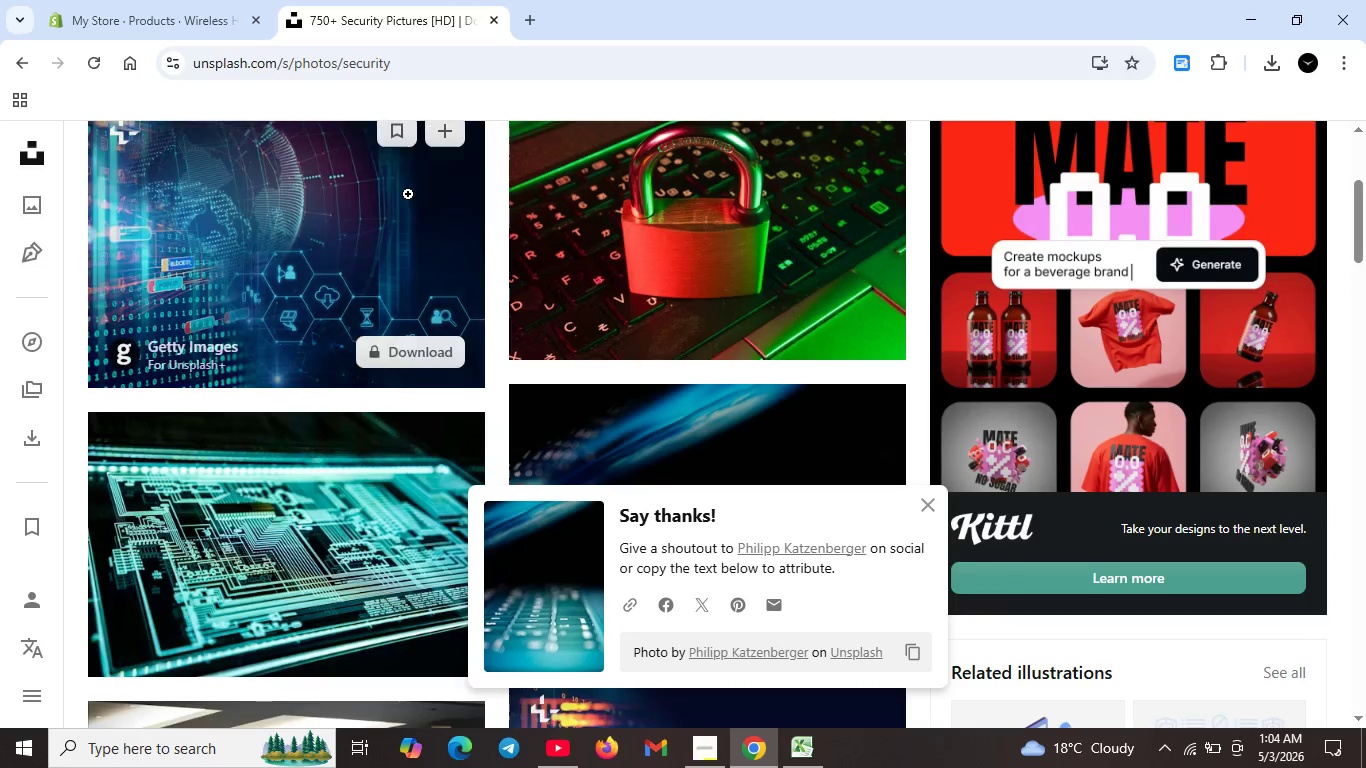 
scroll: coordinate [408, 198], scroll_direction: up, amount: 10.0
 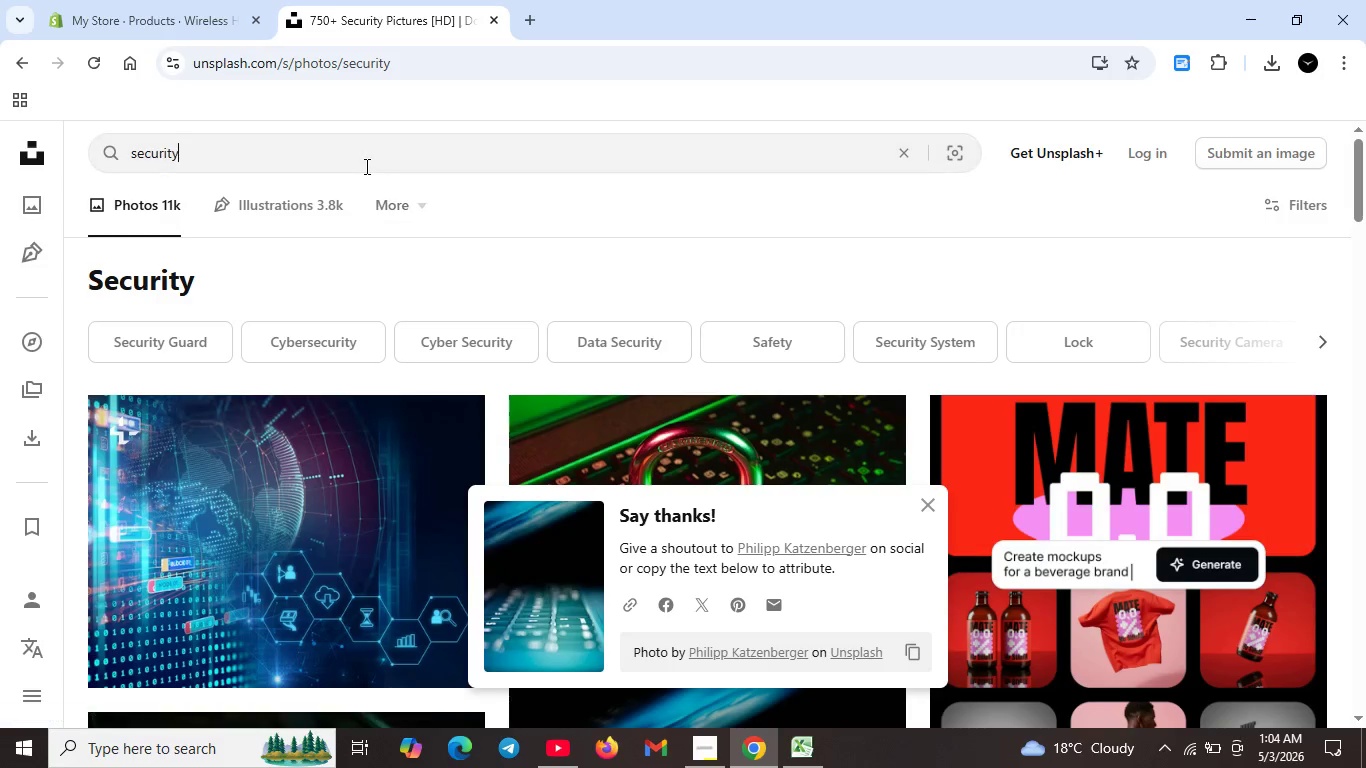 
left_click([365, 166])
 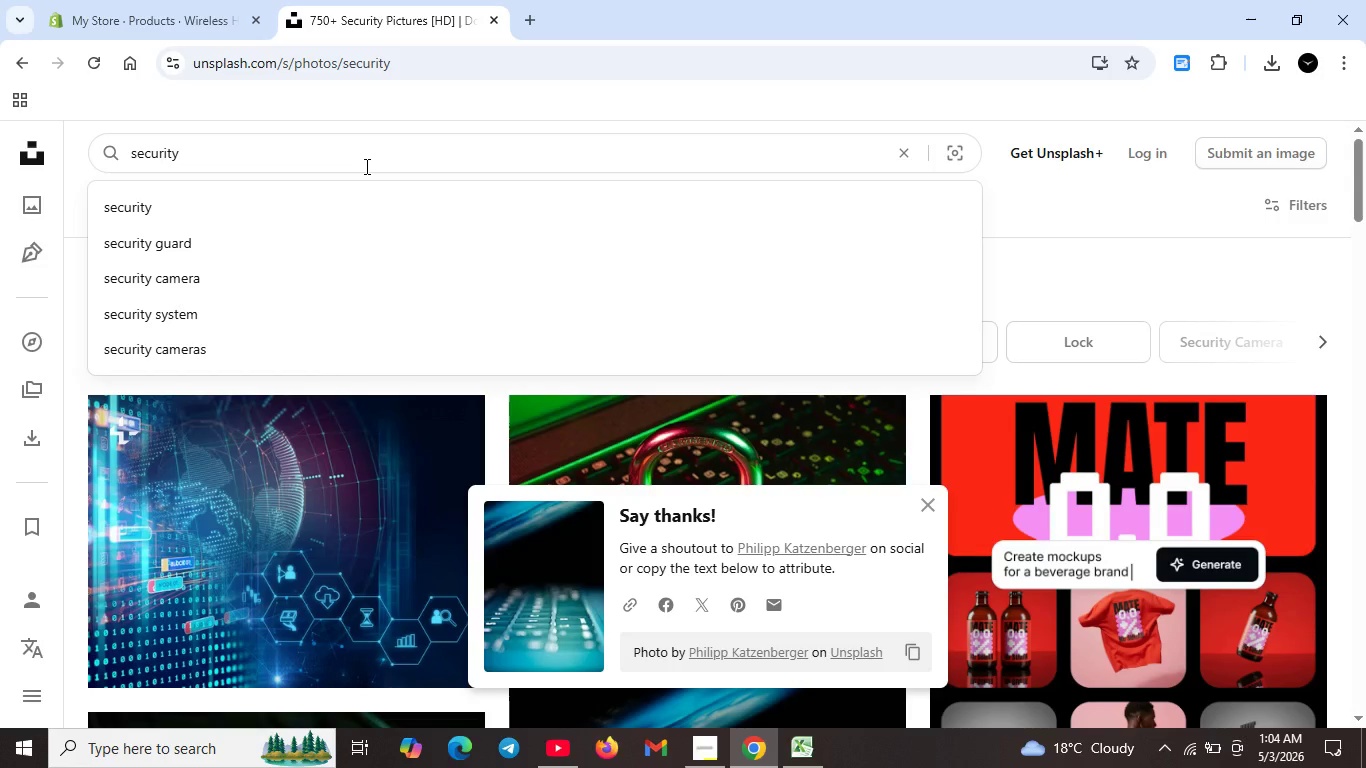 
hold_key(key=ShiftLeft, duration=0.34)
 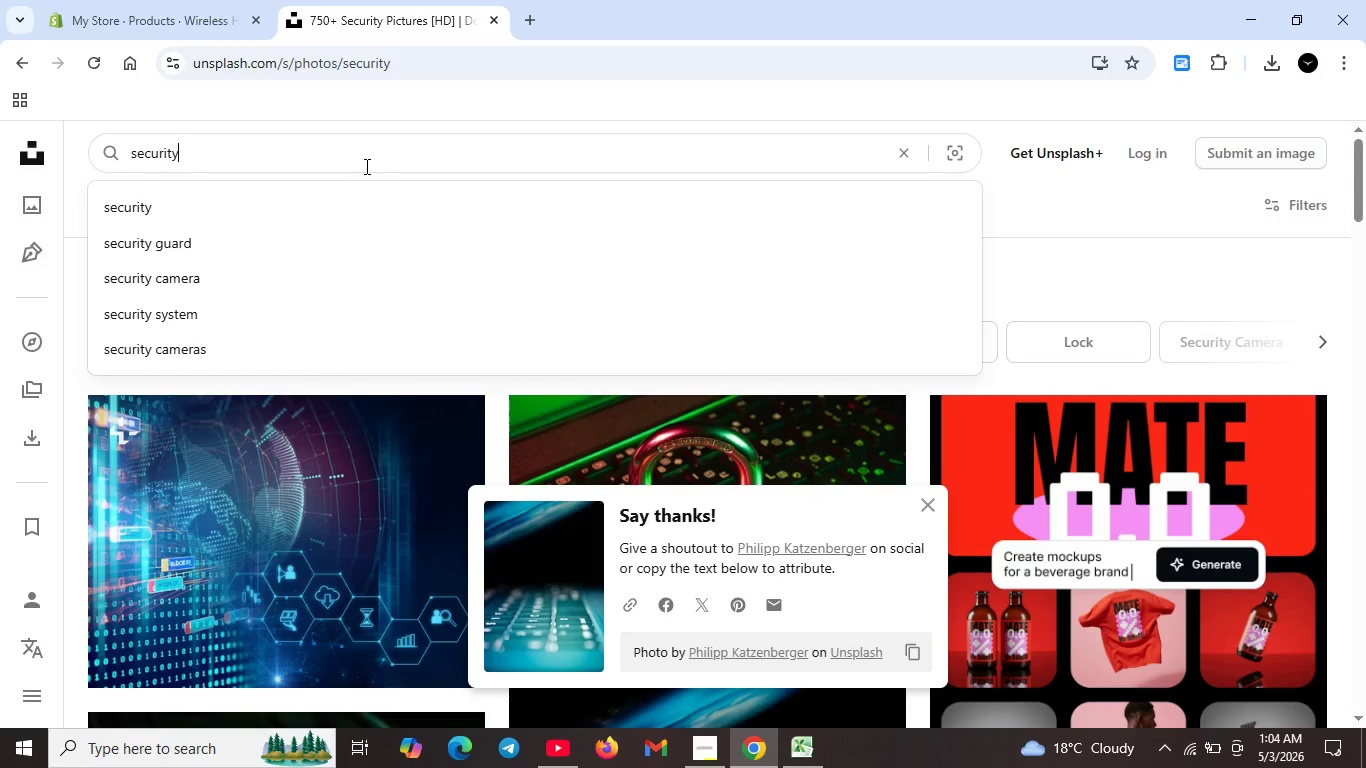 
key(Control+A)
 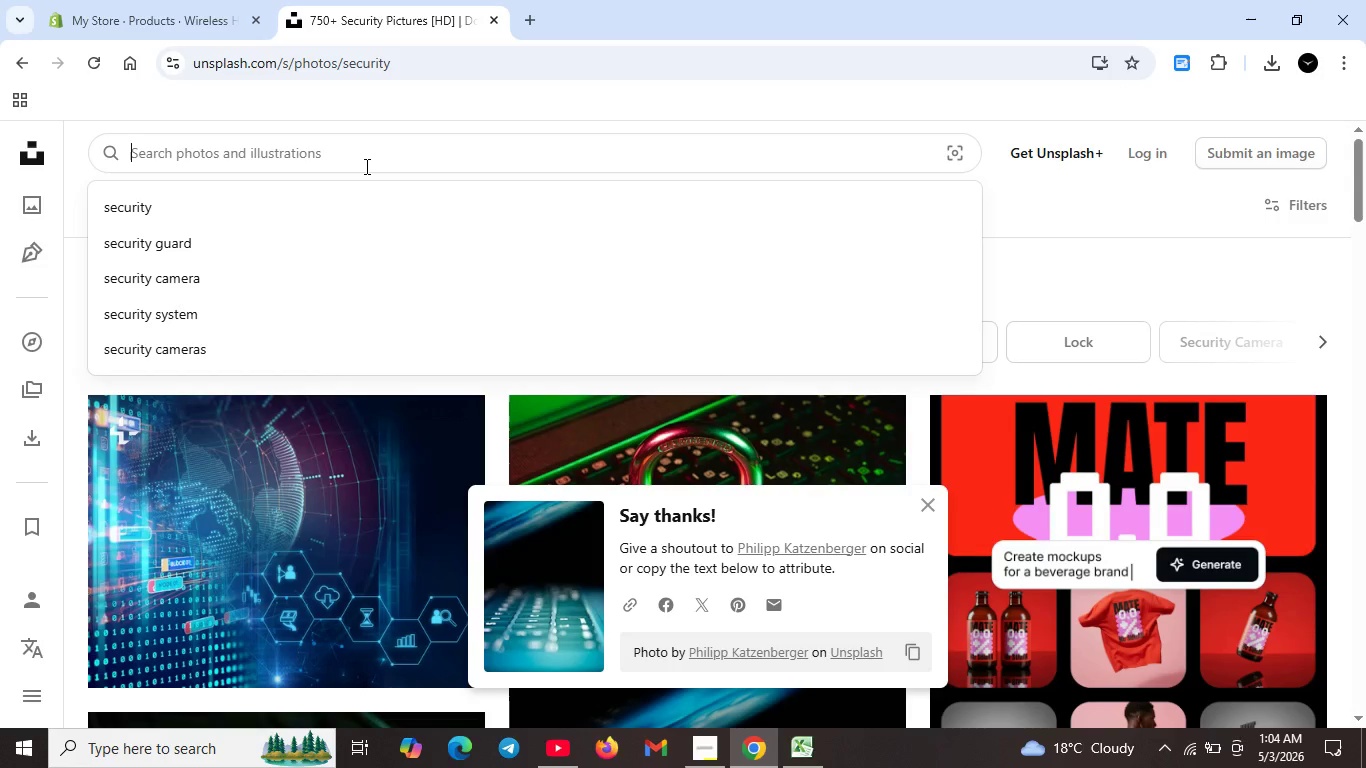 
key(Backspace)
type(wireless heatmap survey)
 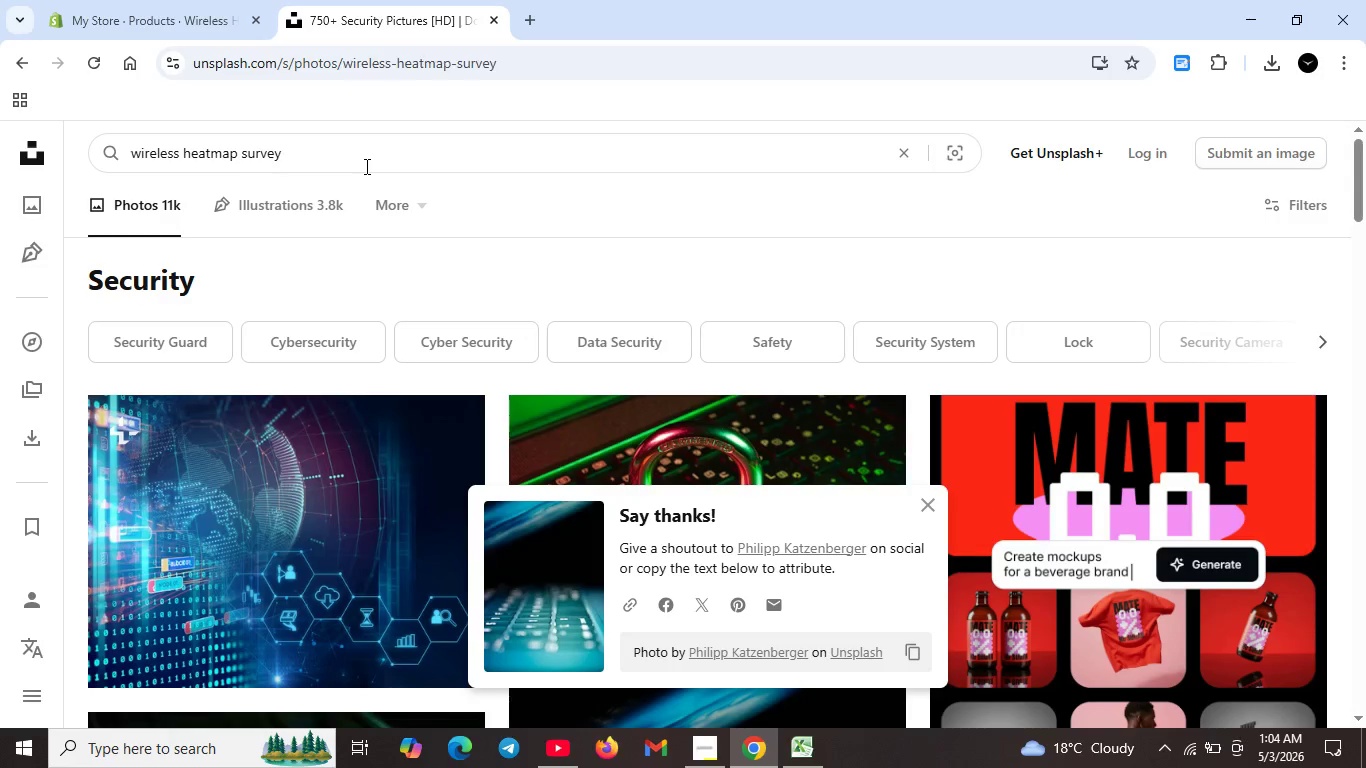 
key(Enter)
 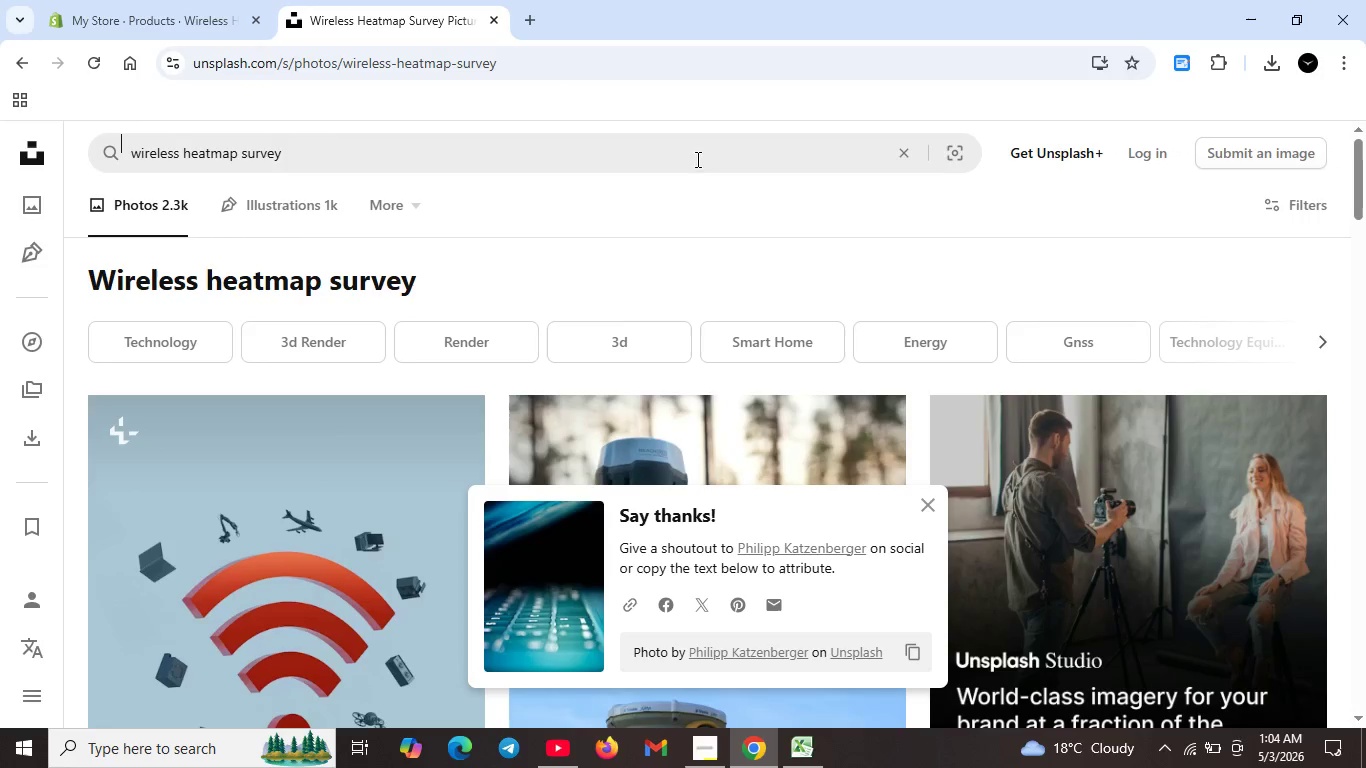 
left_click([931, 508])
 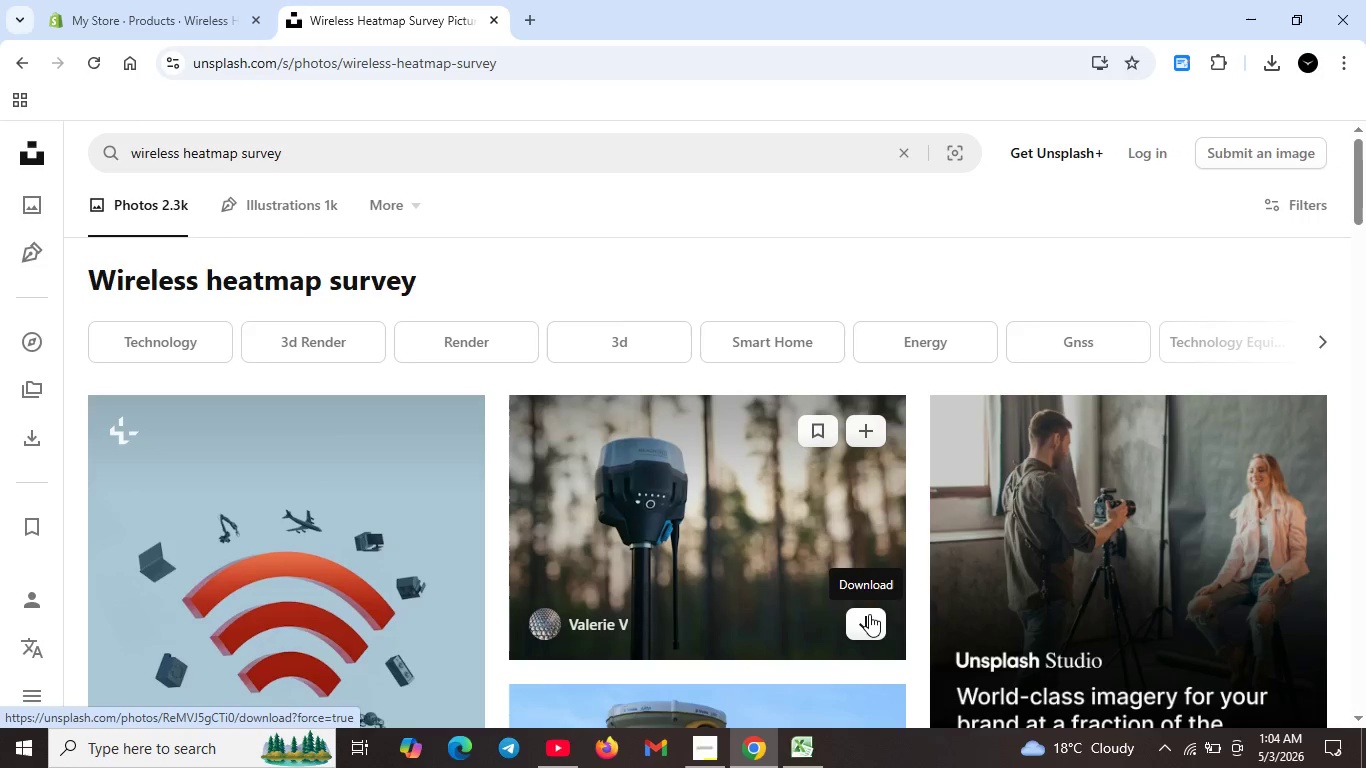 
left_click([873, 621])
 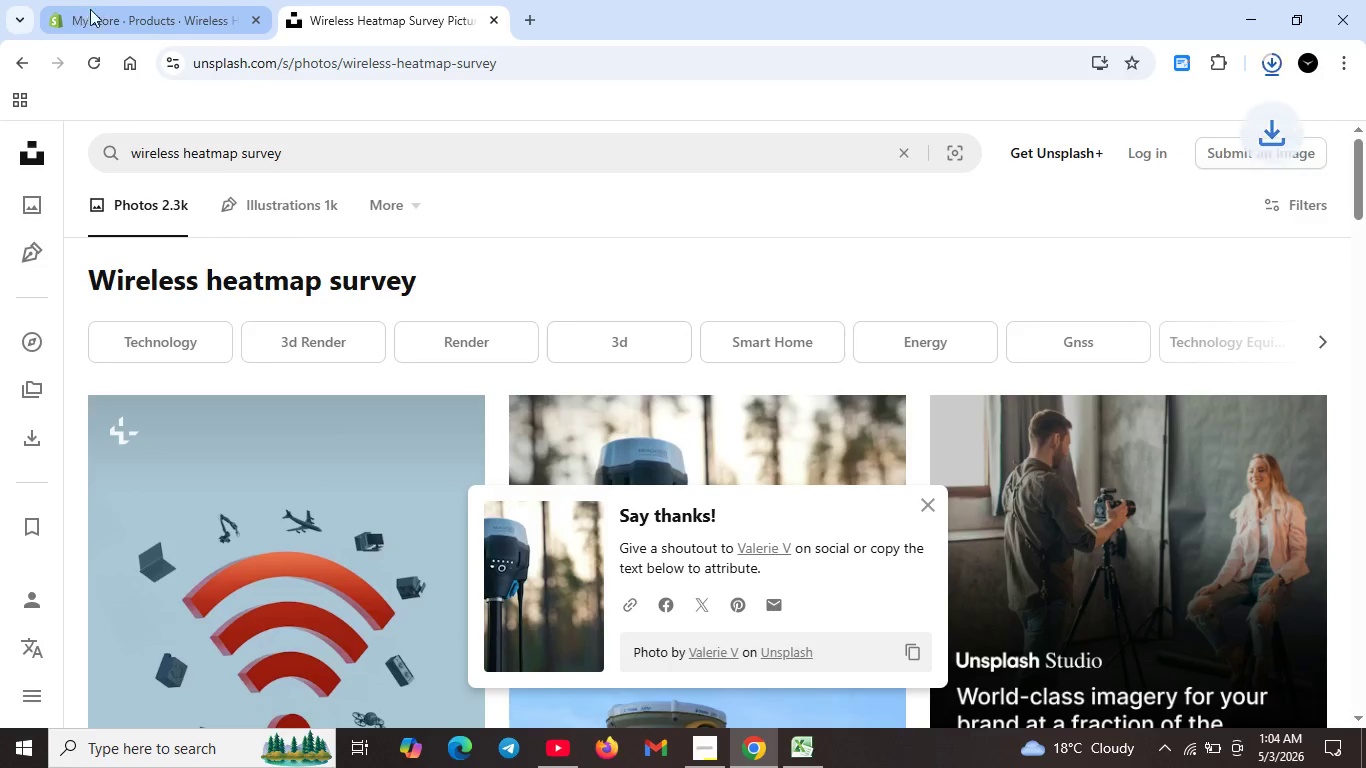 
left_click([132, 8])
 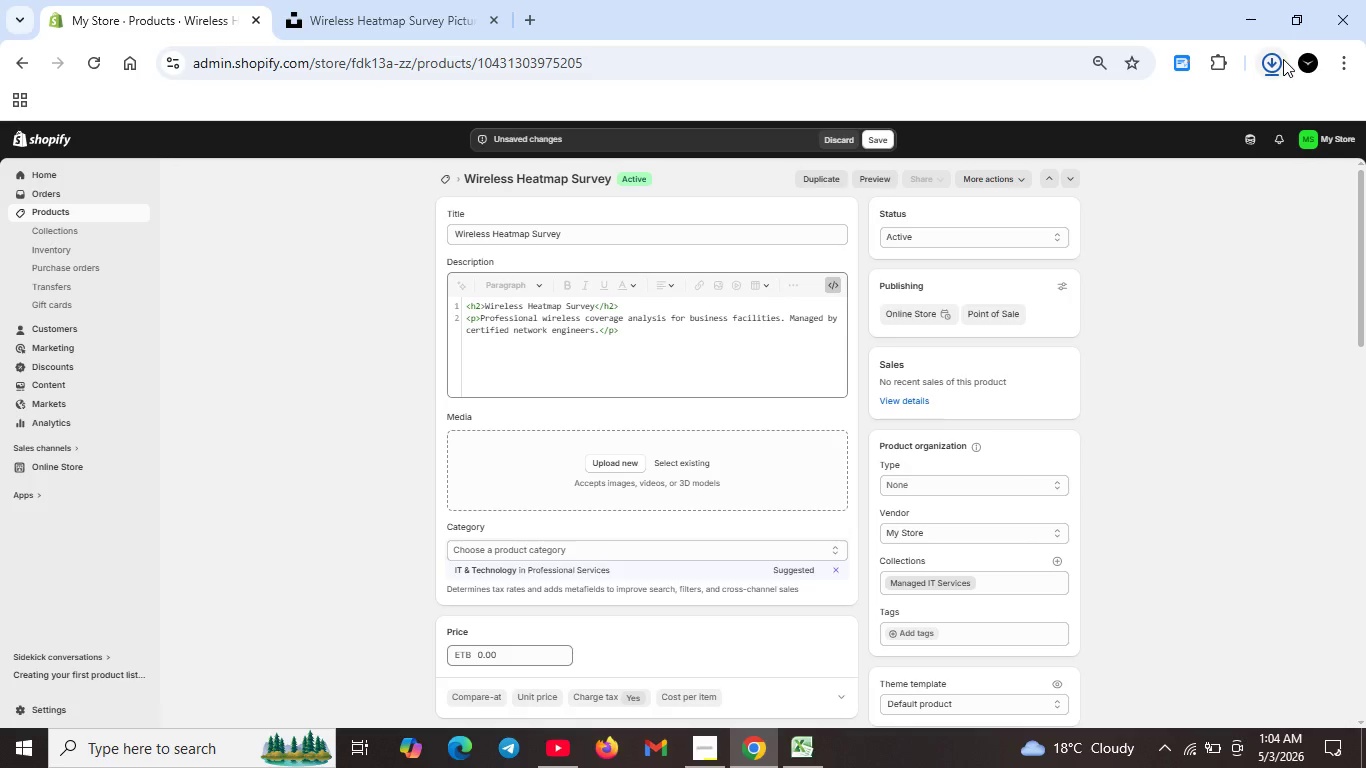 
left_click([1283, 59])
 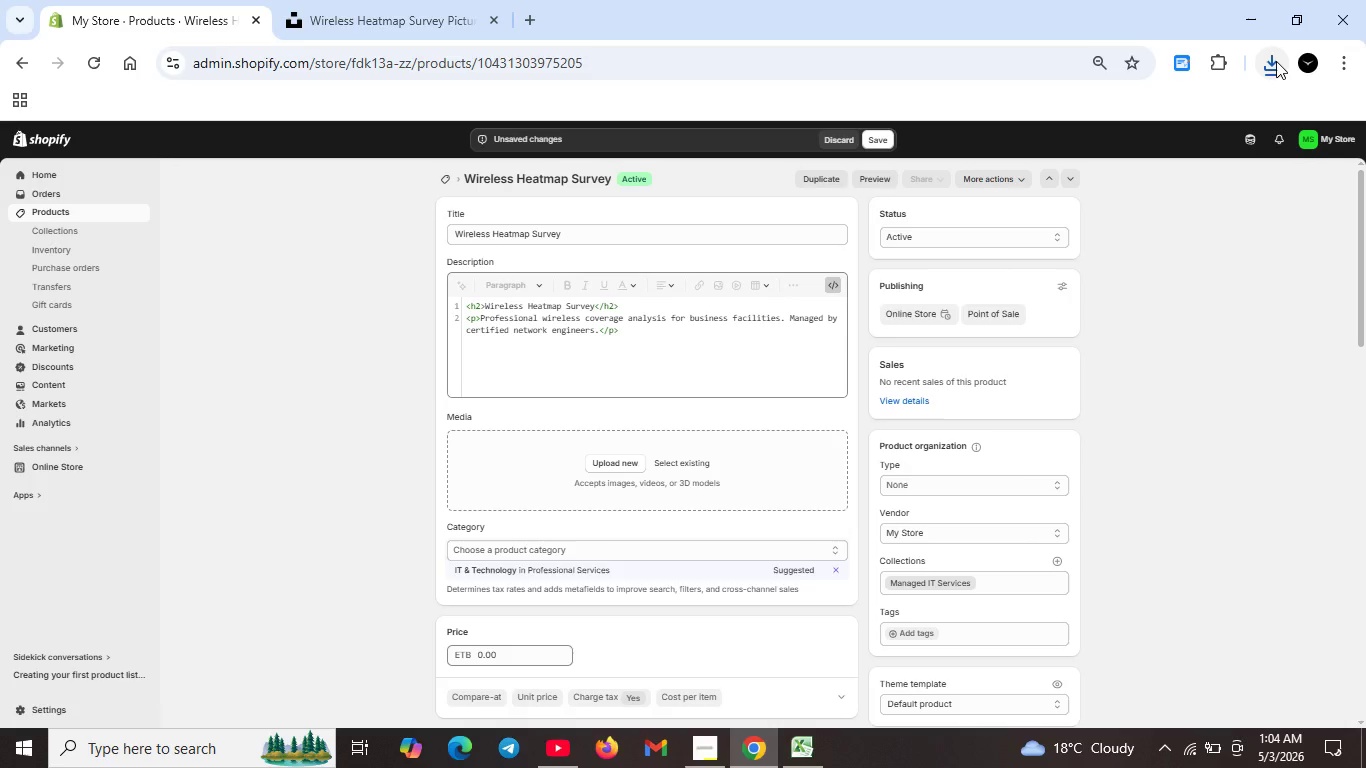 
left_click([1276, 61])
 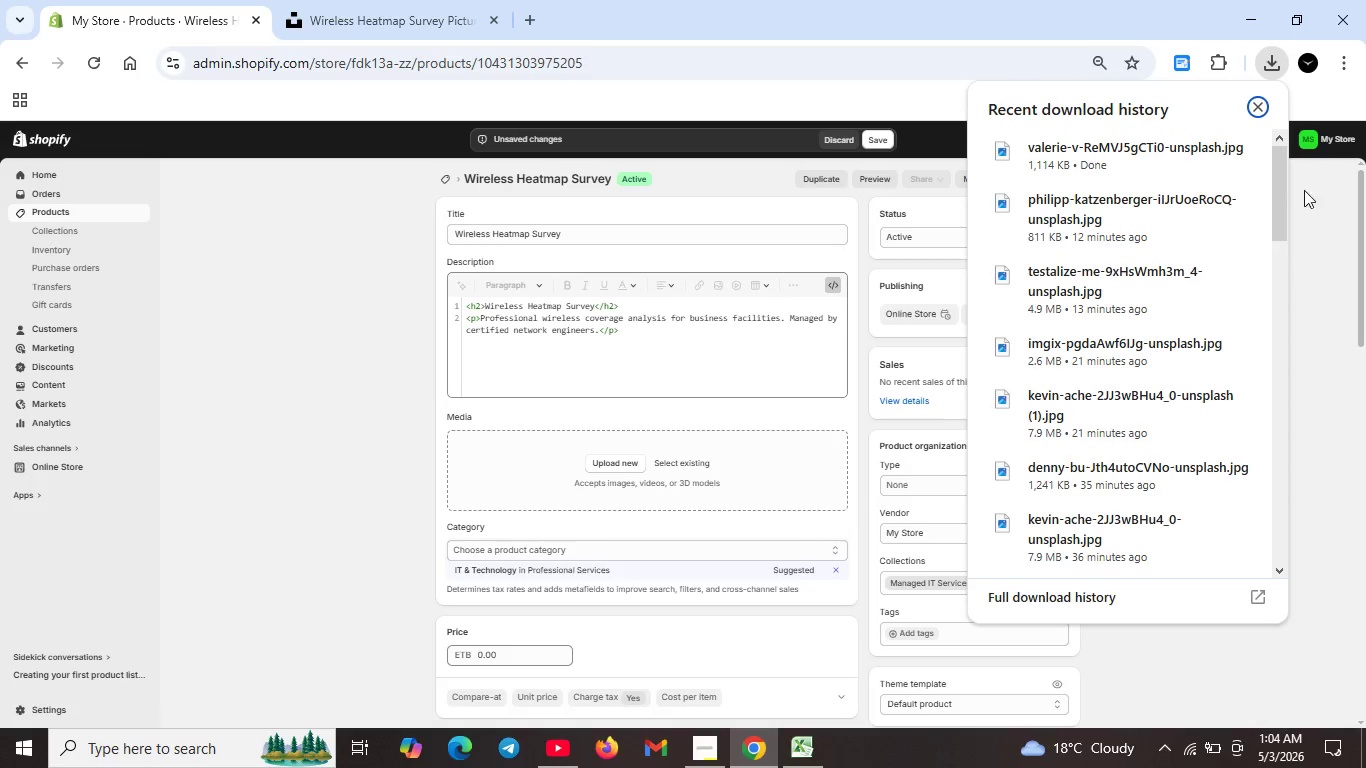 
left_click([1324, 222])
 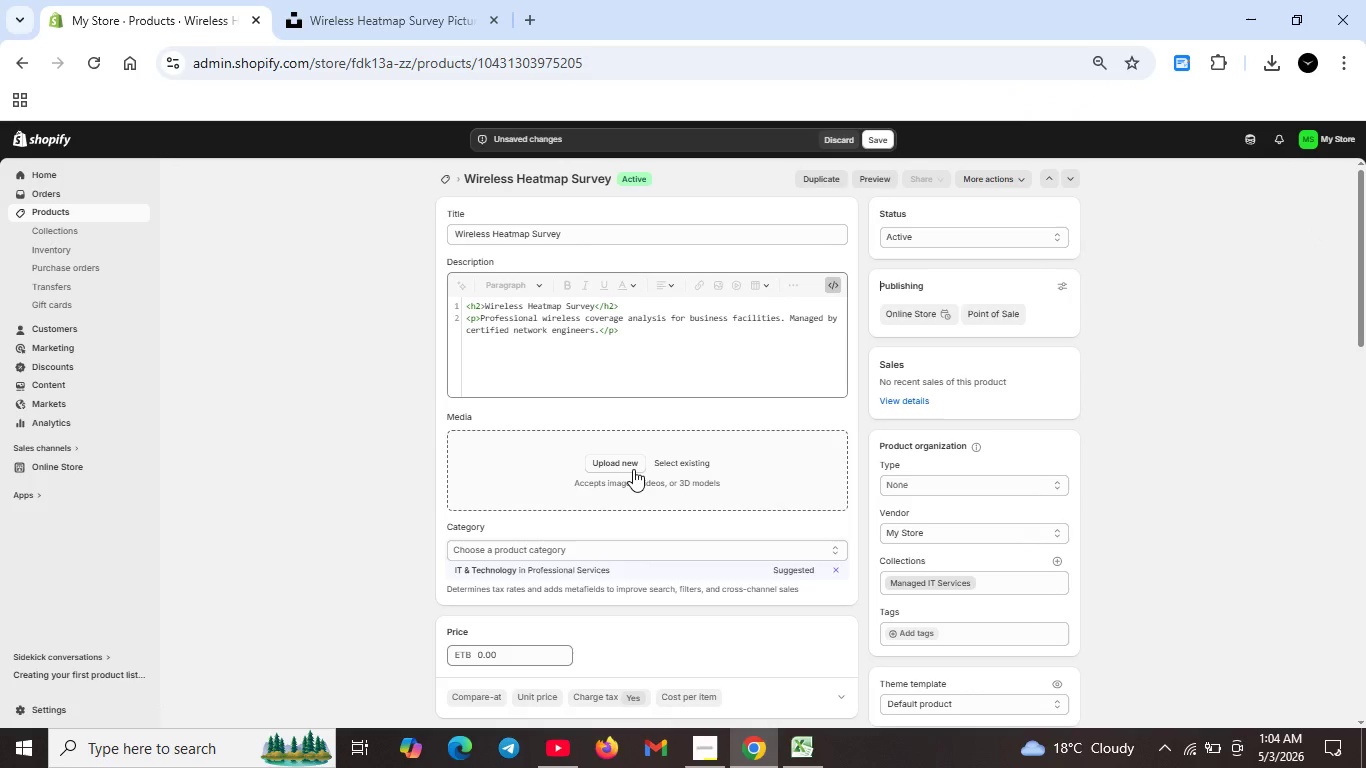 
left_click([630, 466])
 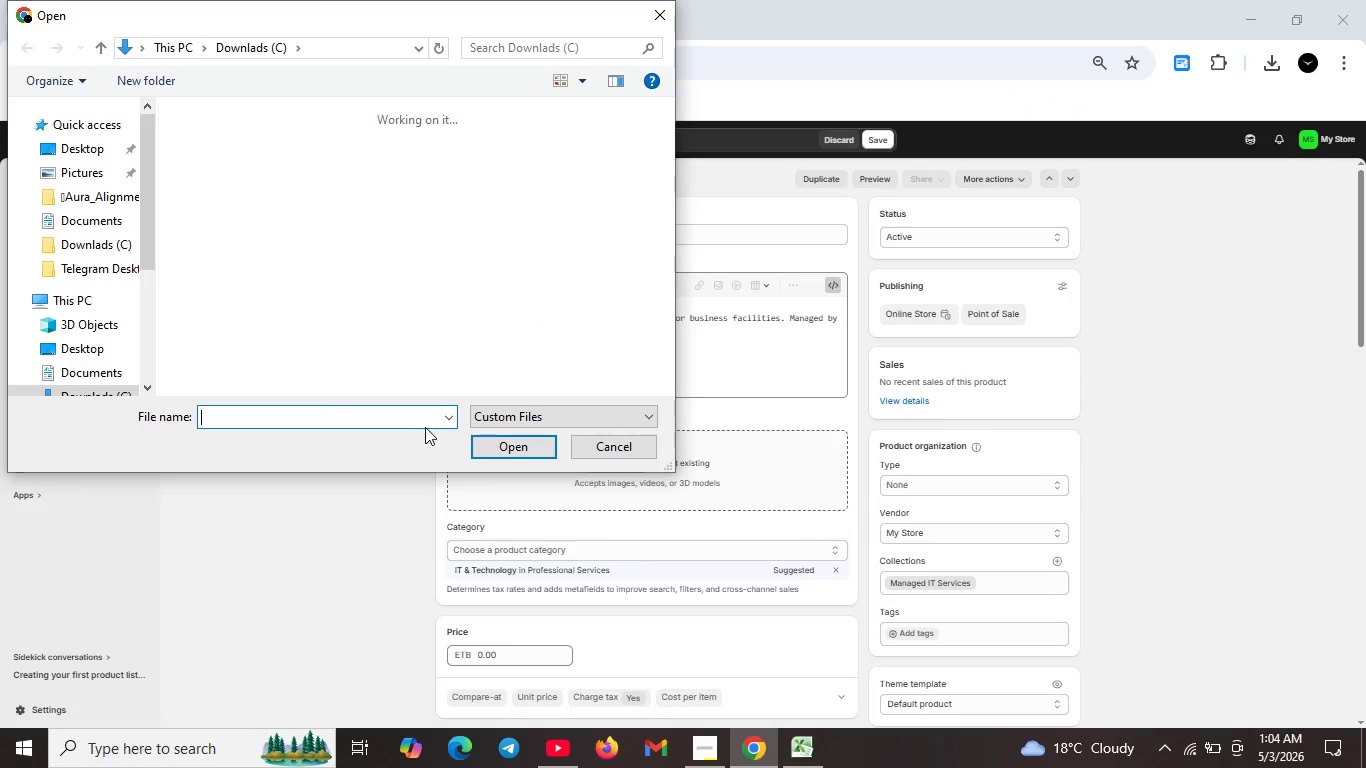 
type(va)
 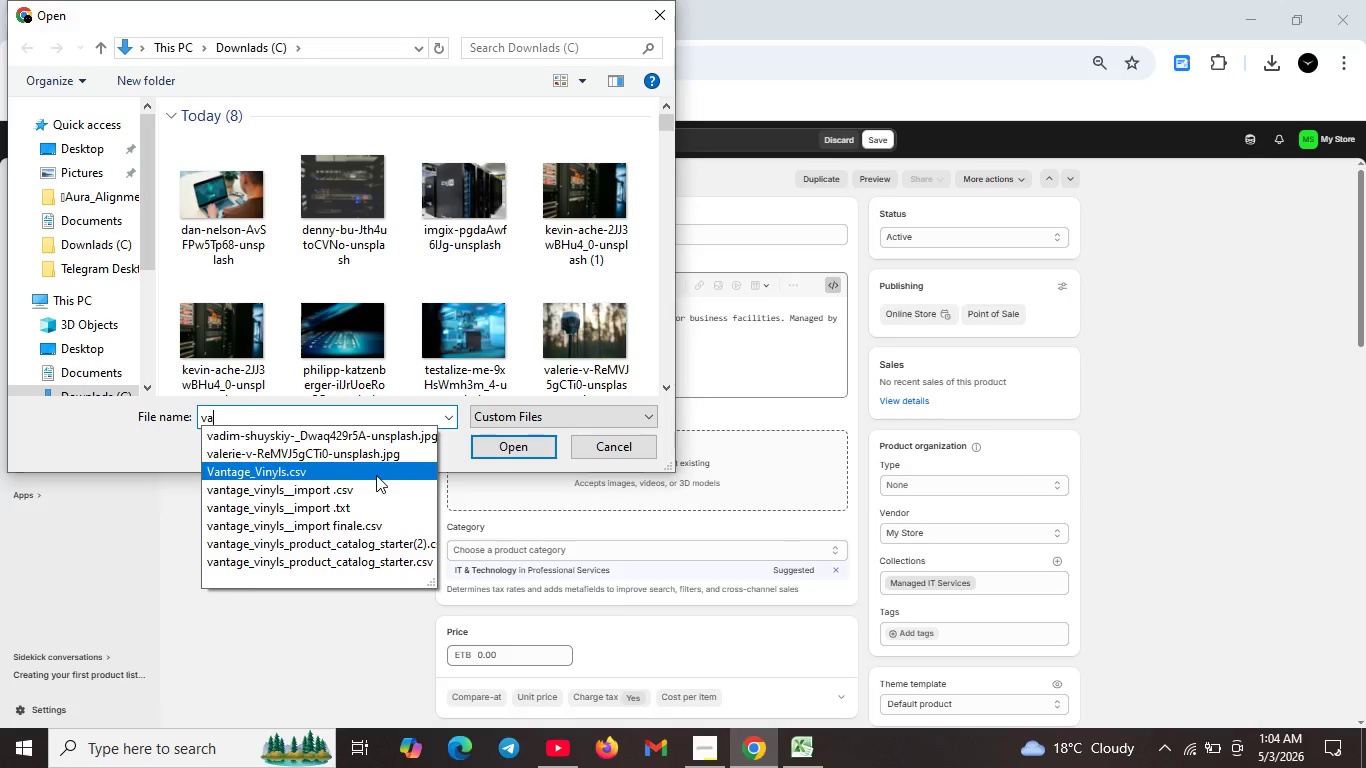 
left_click([358, 454])
 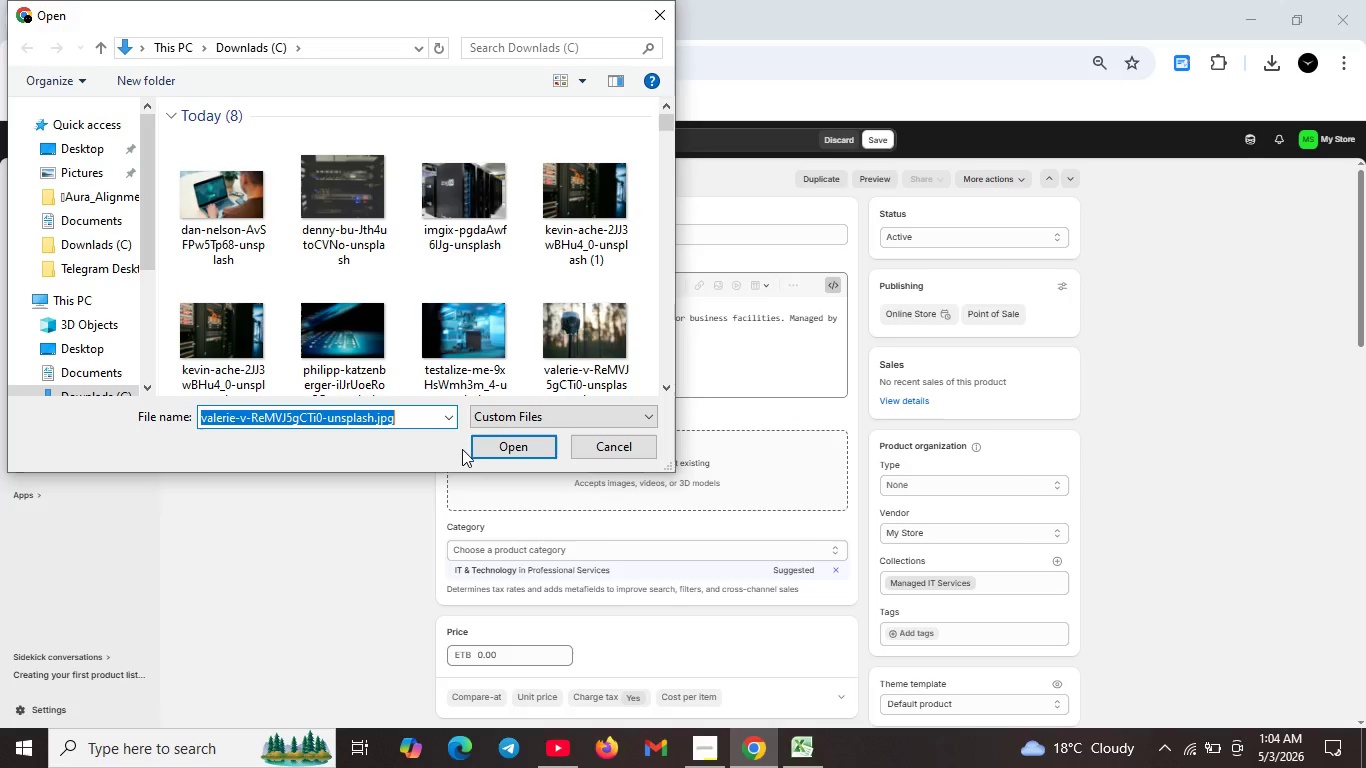 
left_click([495, 444])
 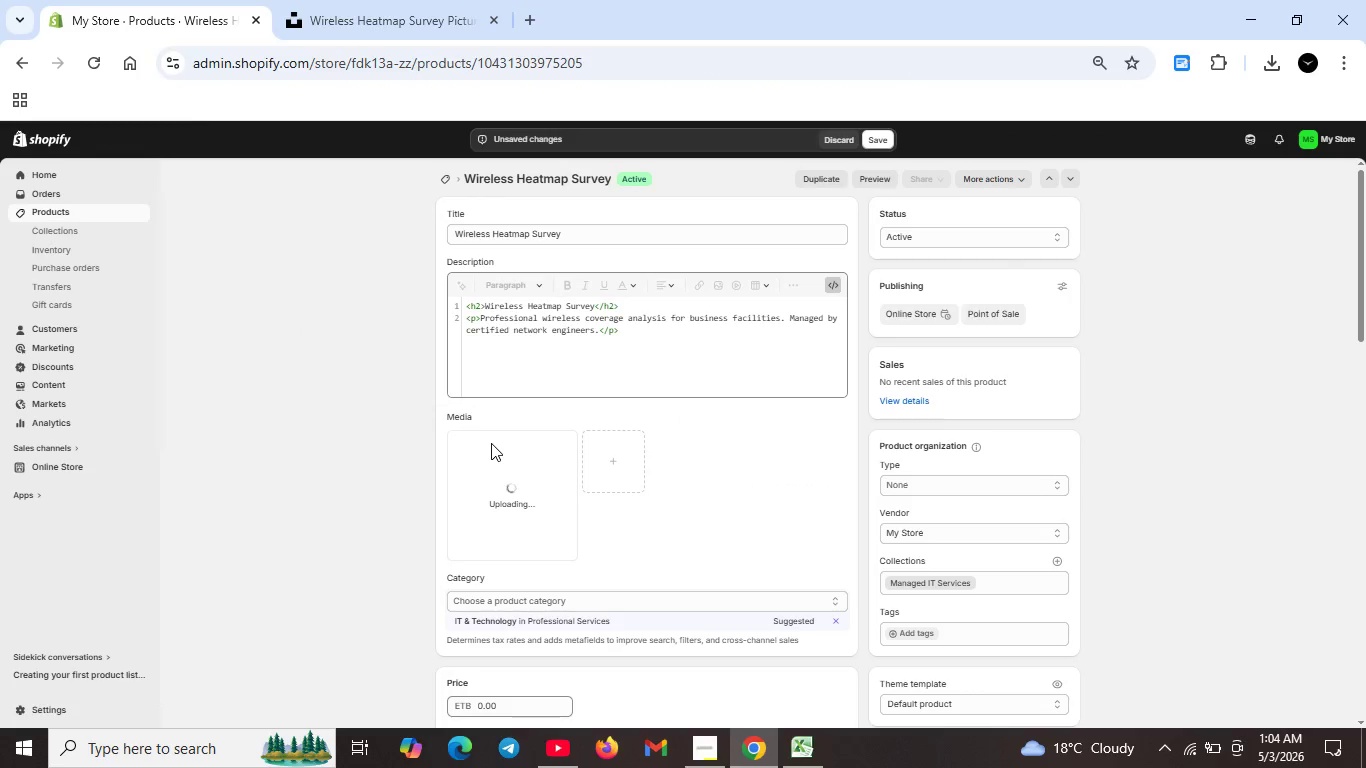 
wait(6.36)
 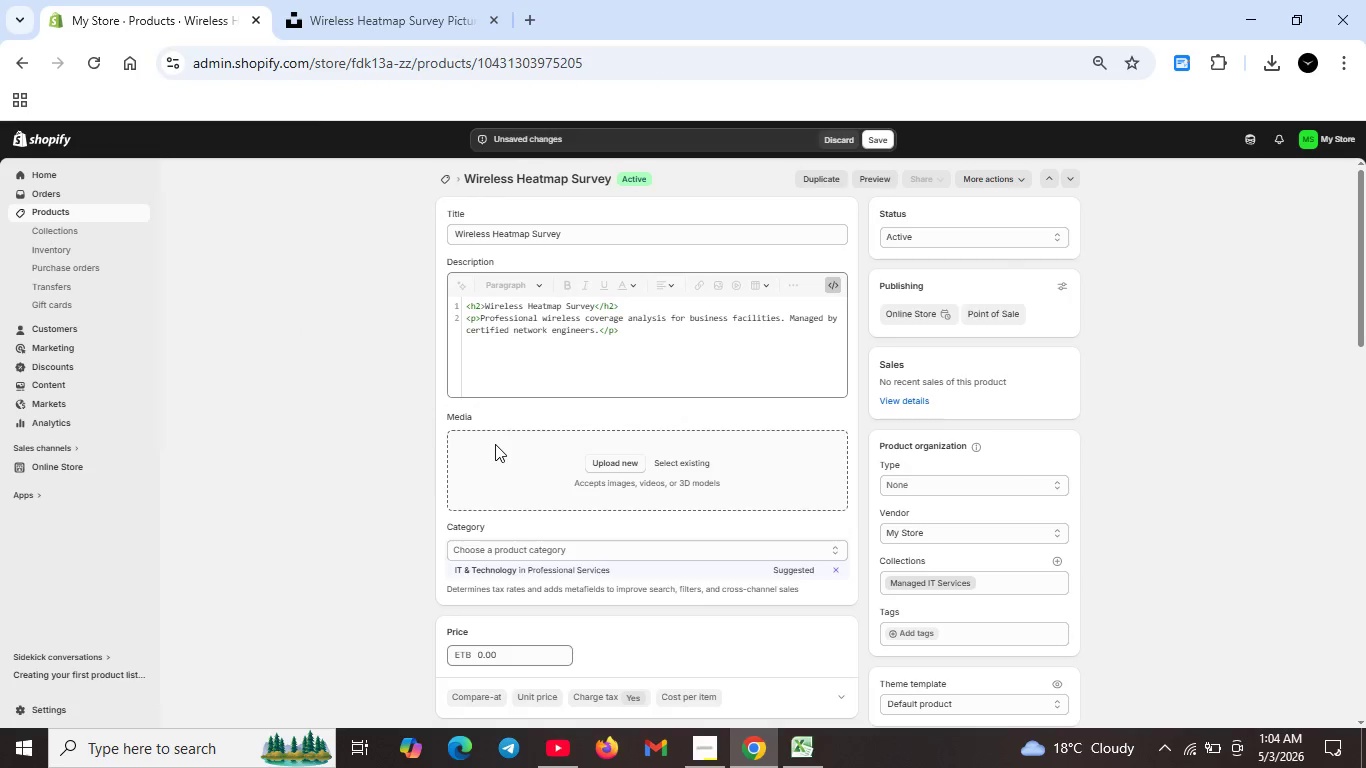 
scroll: coordinate [724, 588], scroll_direction: down, amount: 8.0
 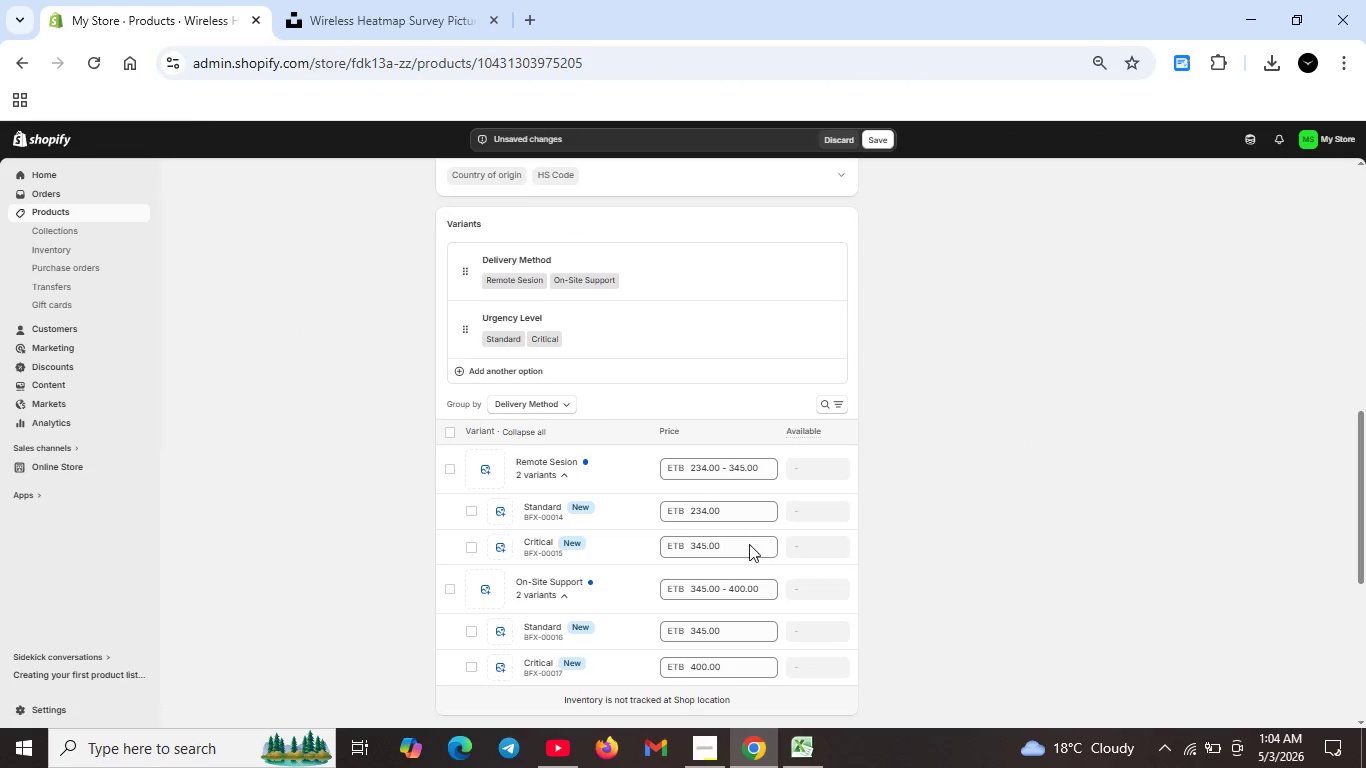 
scroll: coordinate [847, 525], scroll_direction: up, amount: 4.0
 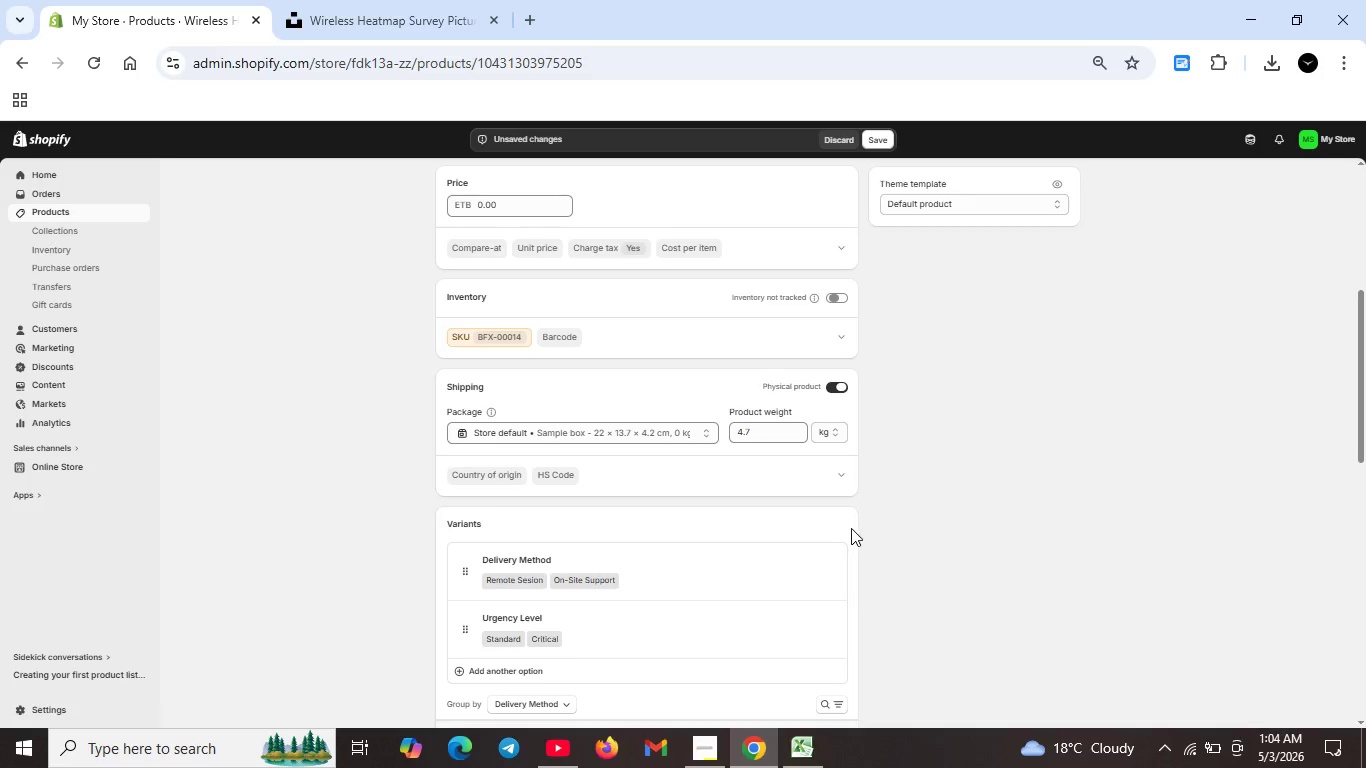 
scroll: coordinate [831, 566], scroll_direction: down, amount: 15.0
 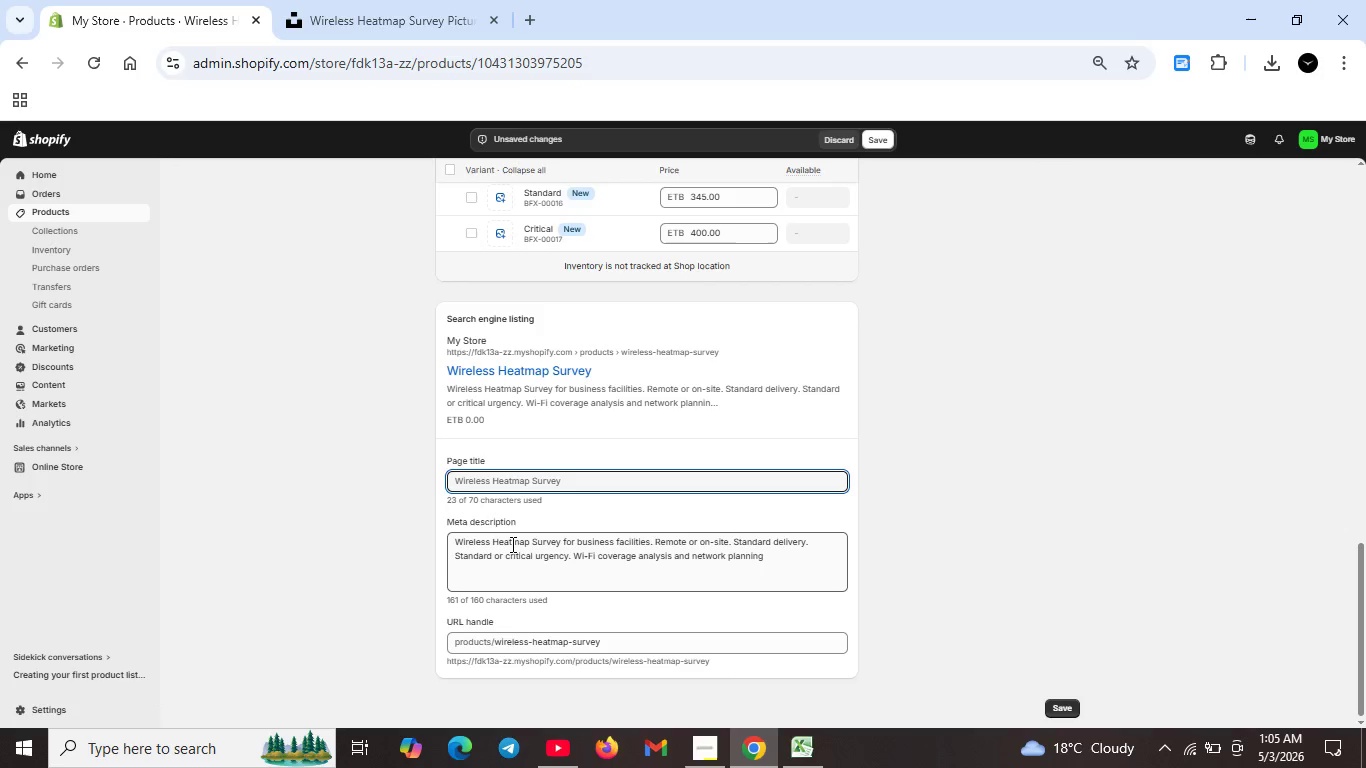 
wait(8.37)
 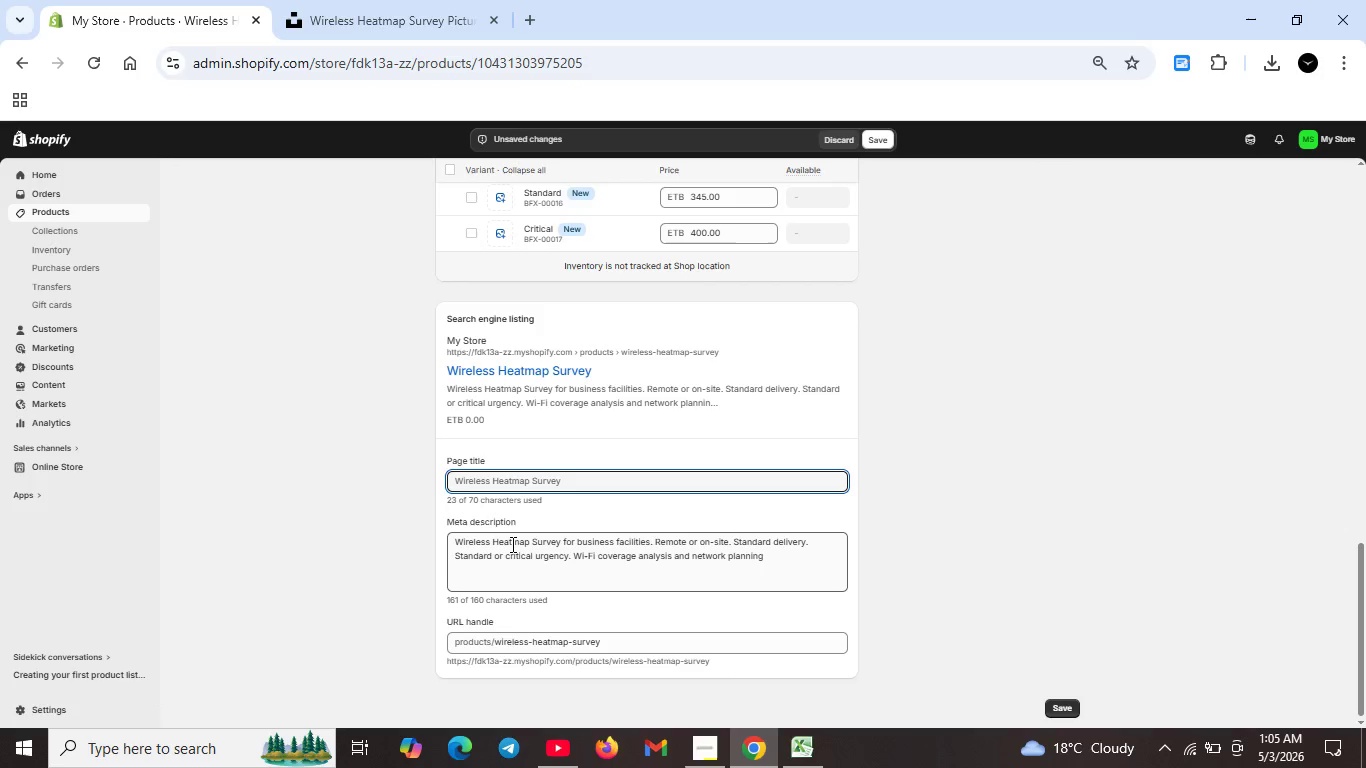 
left_click_drag(start_coordinate=[575, 554], to_coordinate=[826, 576])
 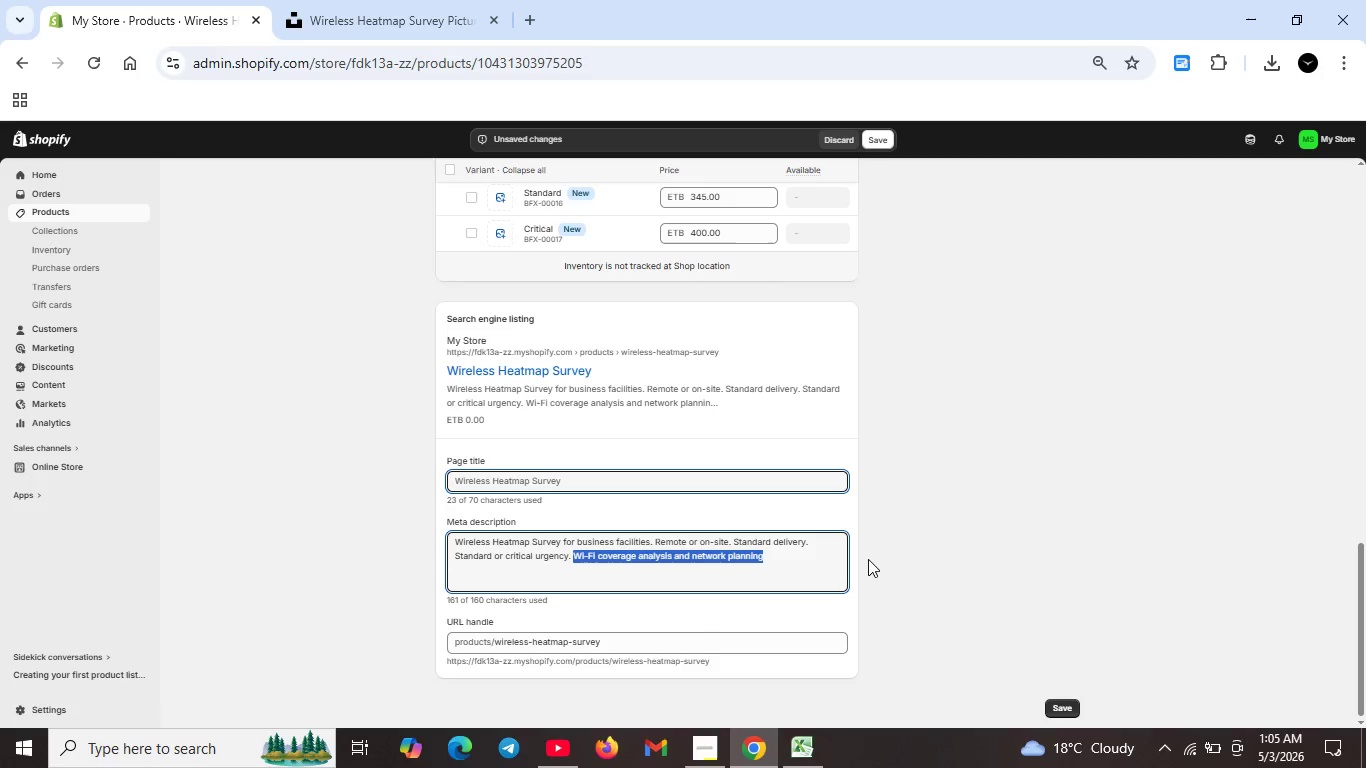 
key(Backspace)
 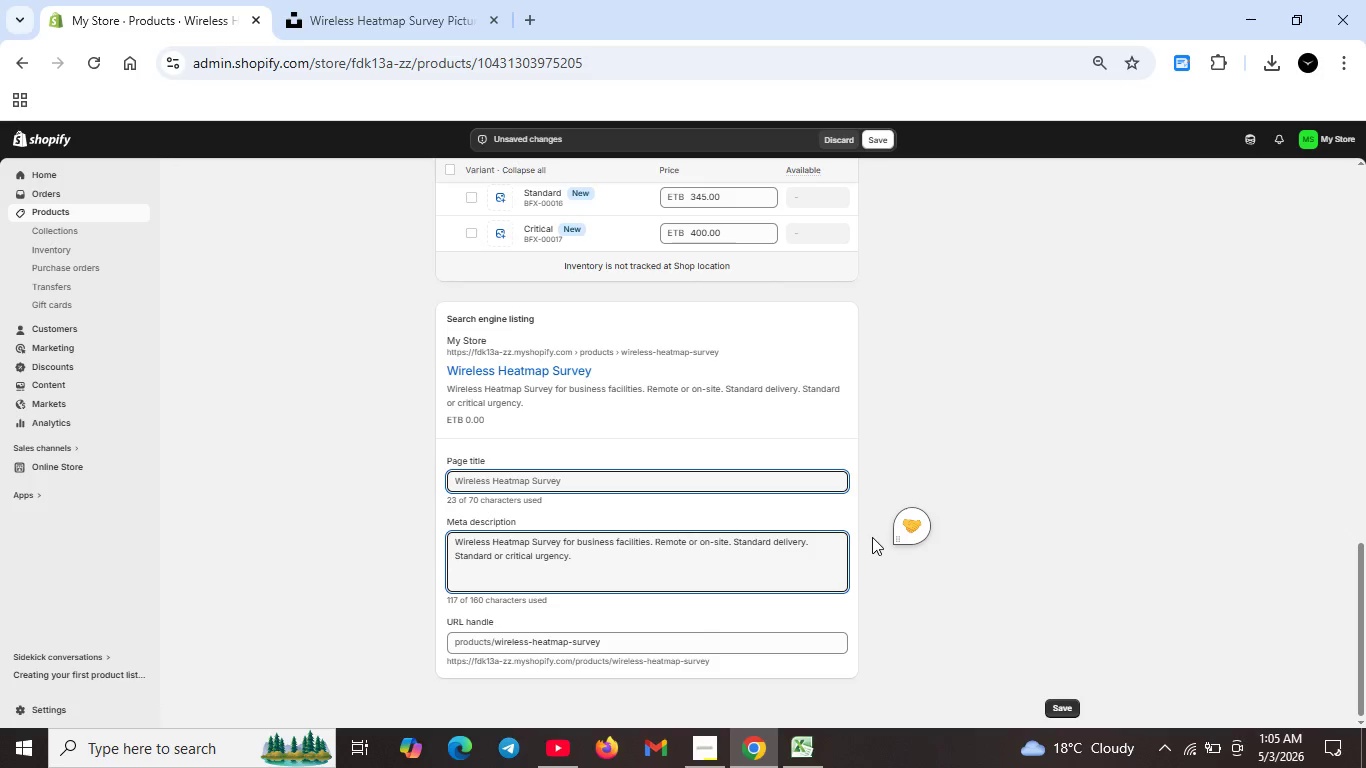 
scroll: coordinate [842, 536], scroll_direction: up, amount: 11.0
 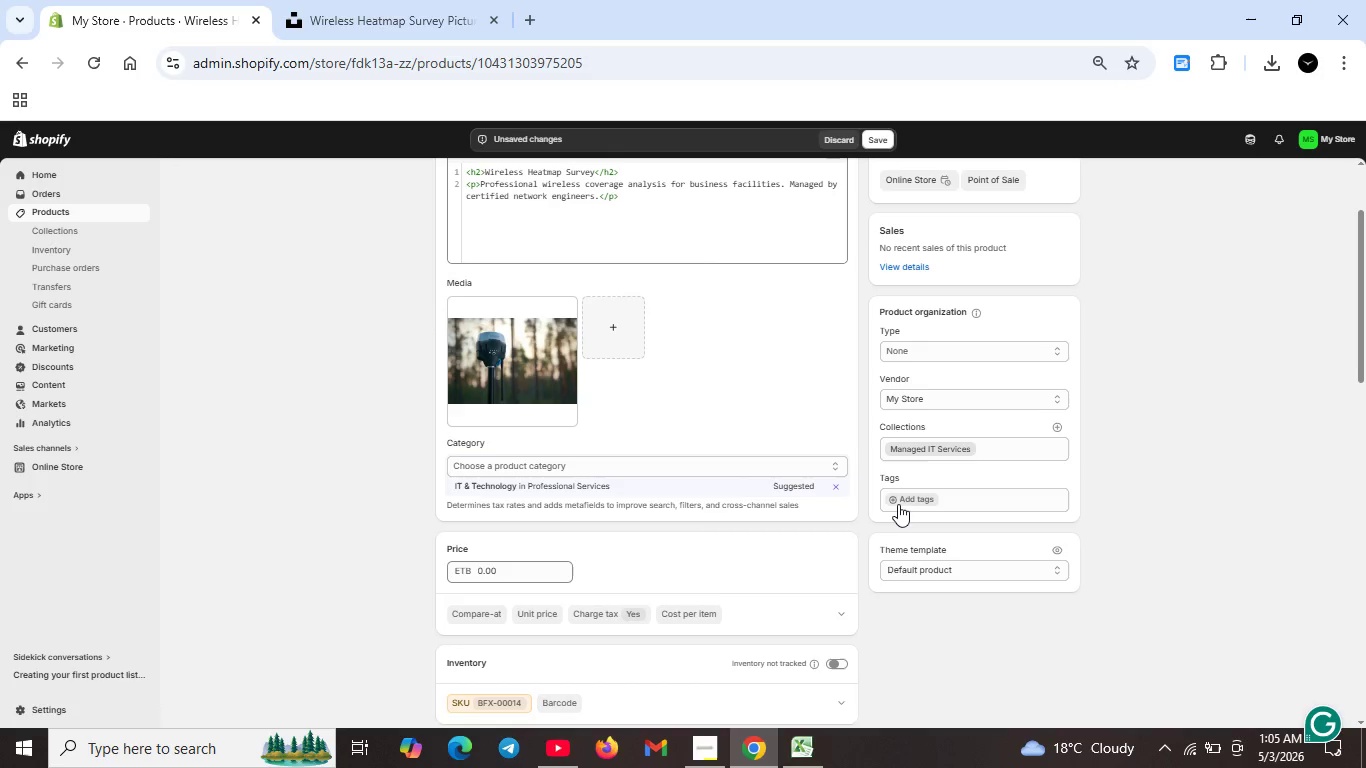 
left_click([898, 499])
 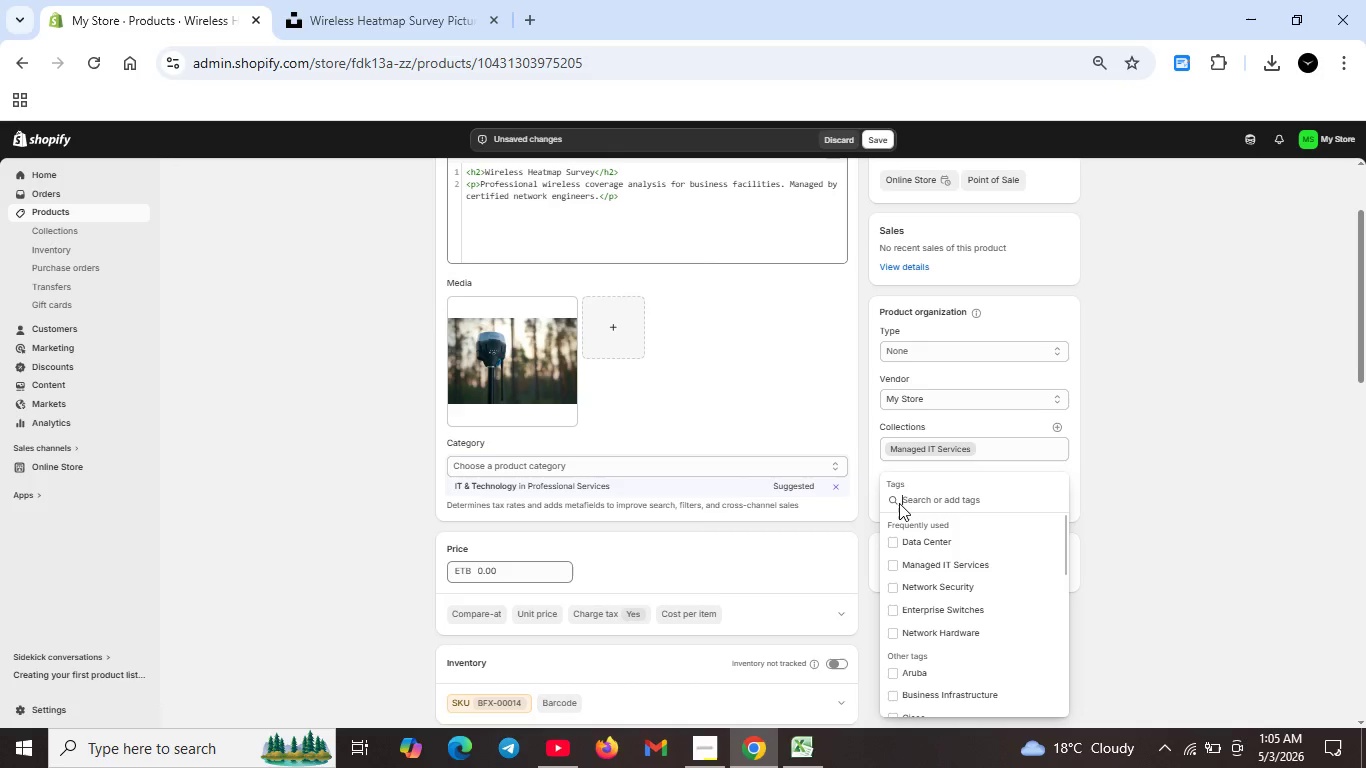 
wait(5.2)
 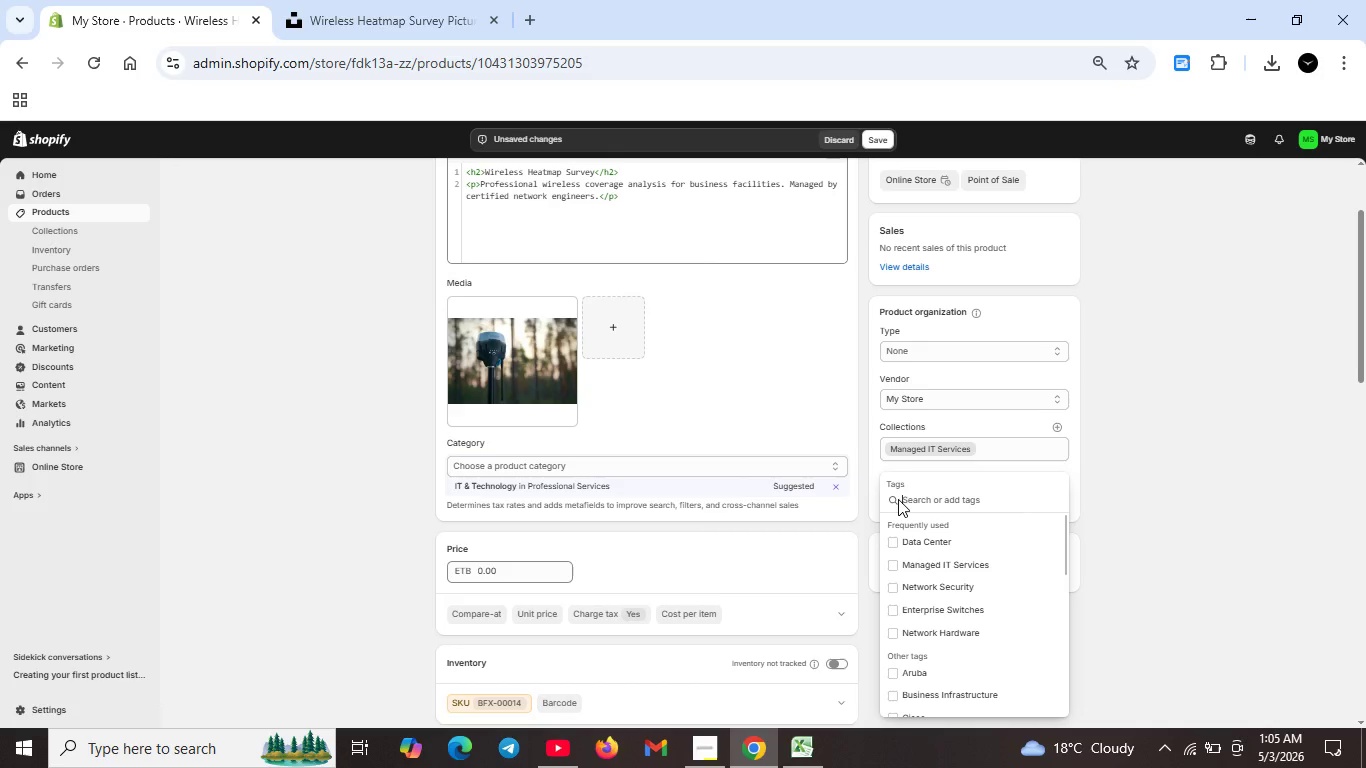 
type(Managed IT sr)
key(Backspace)
key(Backspace)
type(Services)
 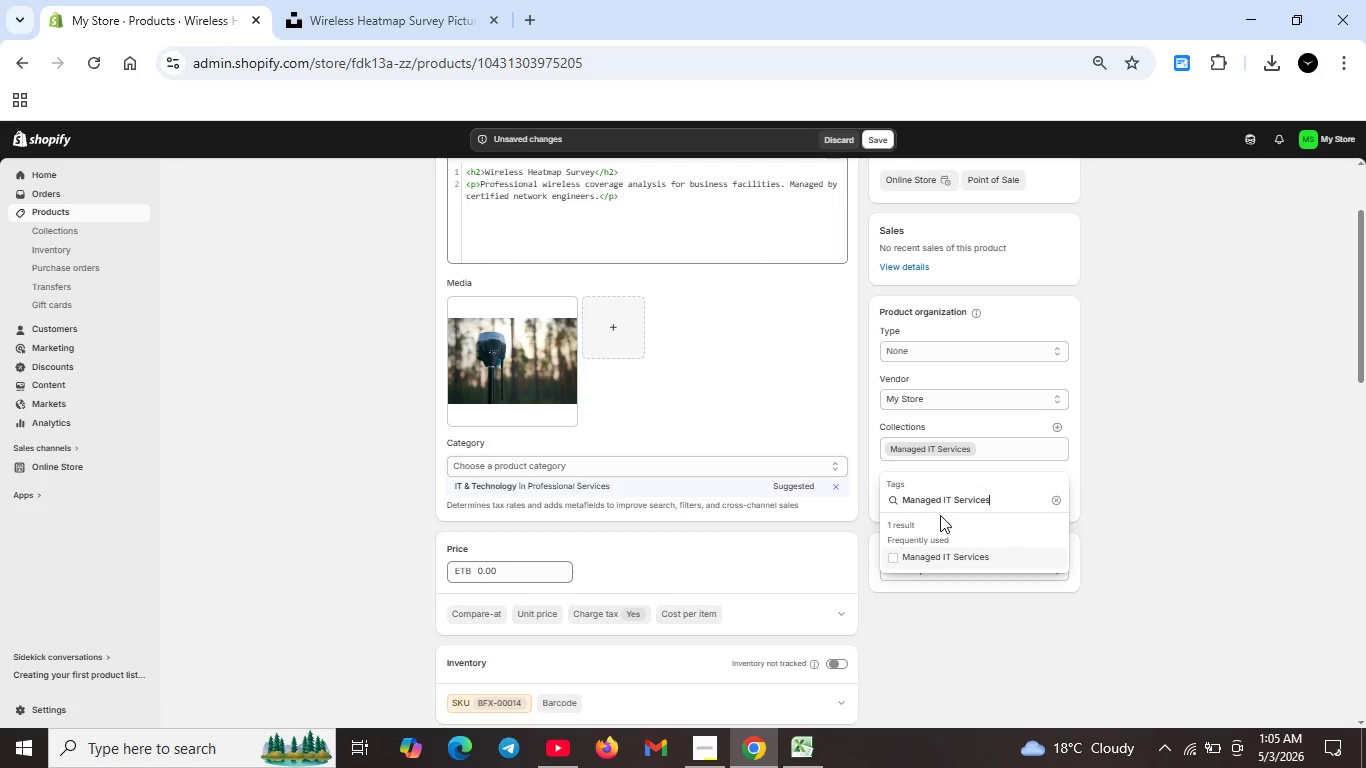 
left_click([895, 559])
 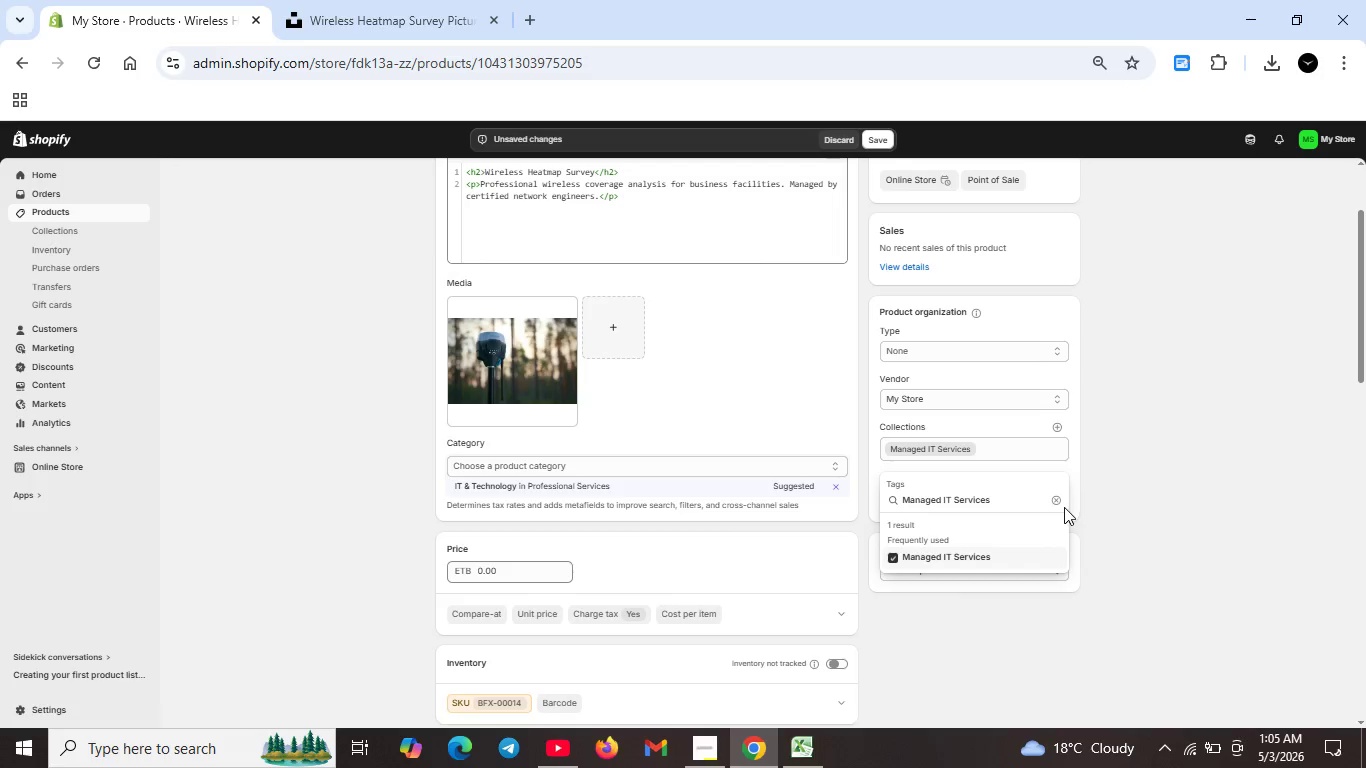 
left_click([993, 503])
 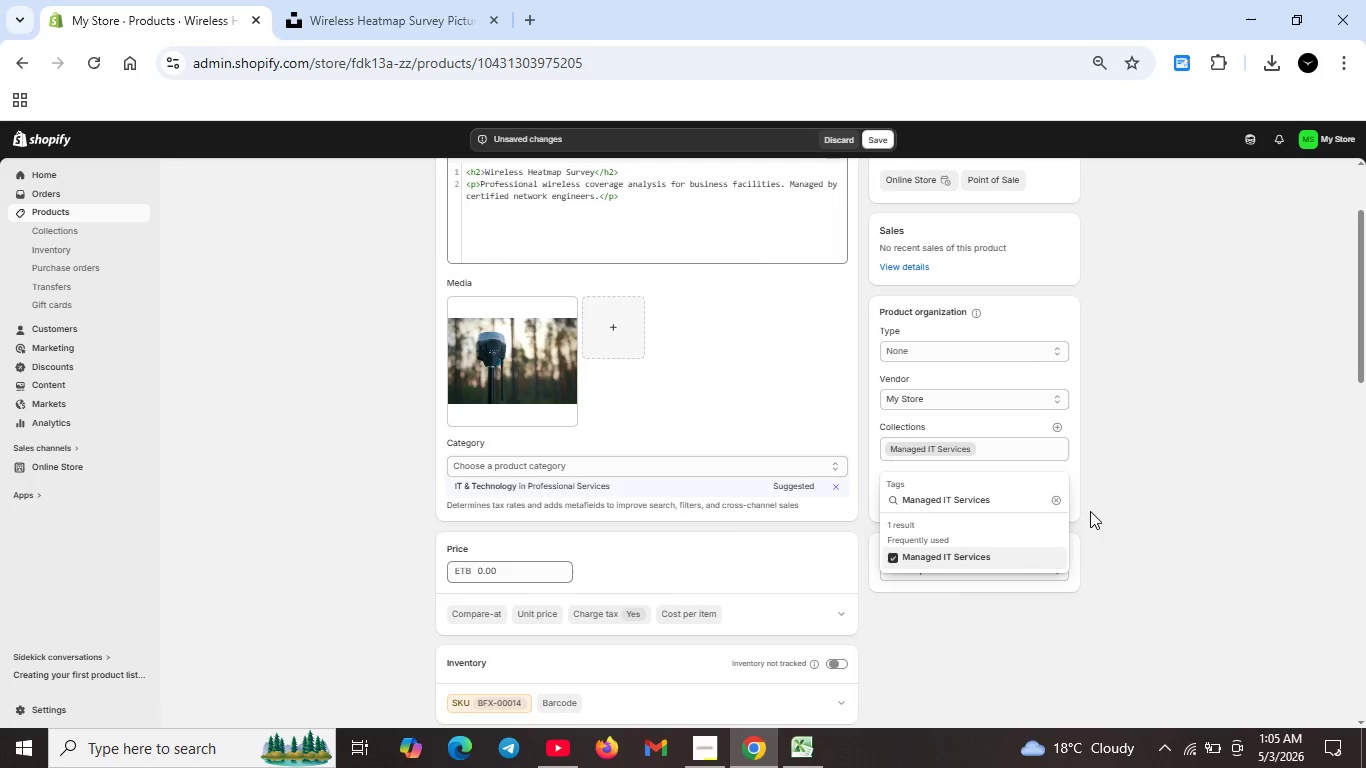 
left_click([1094, 512])
 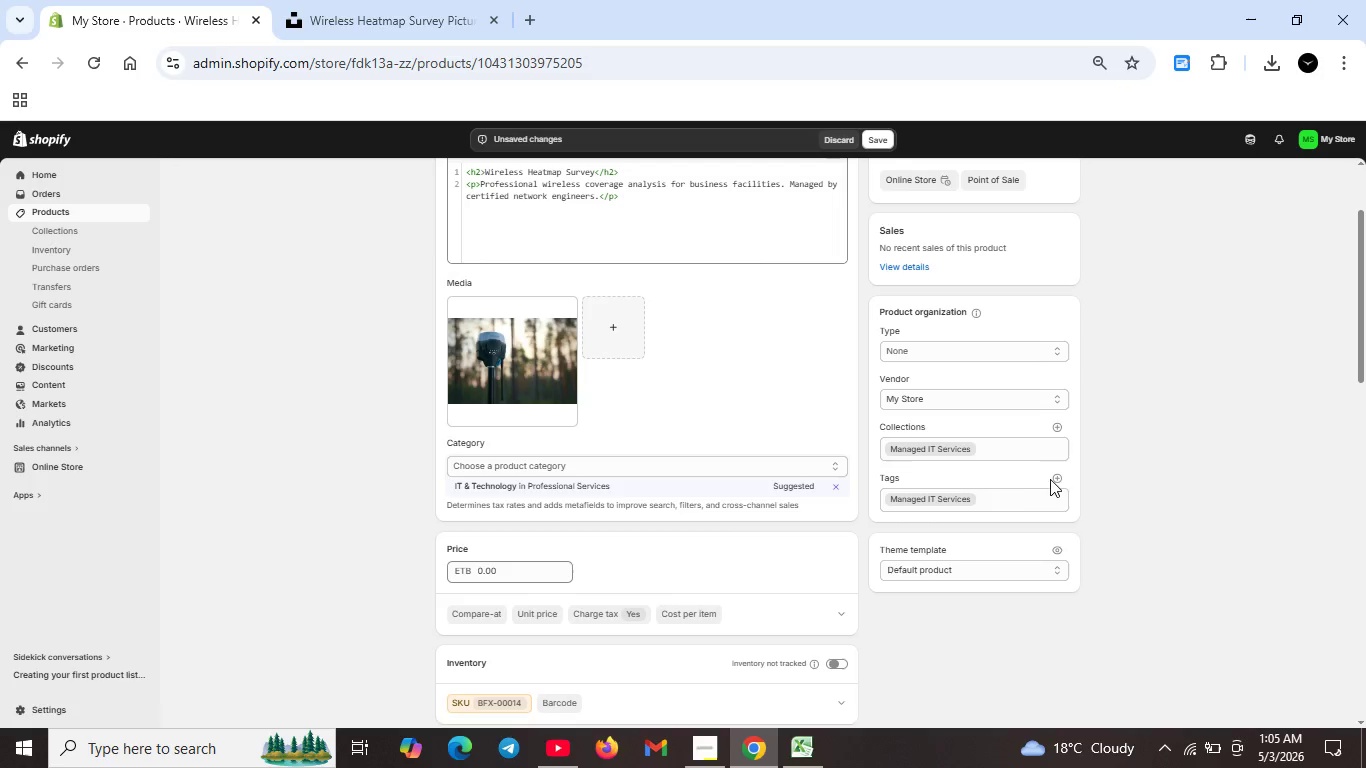 
left_click([1055, 477])
 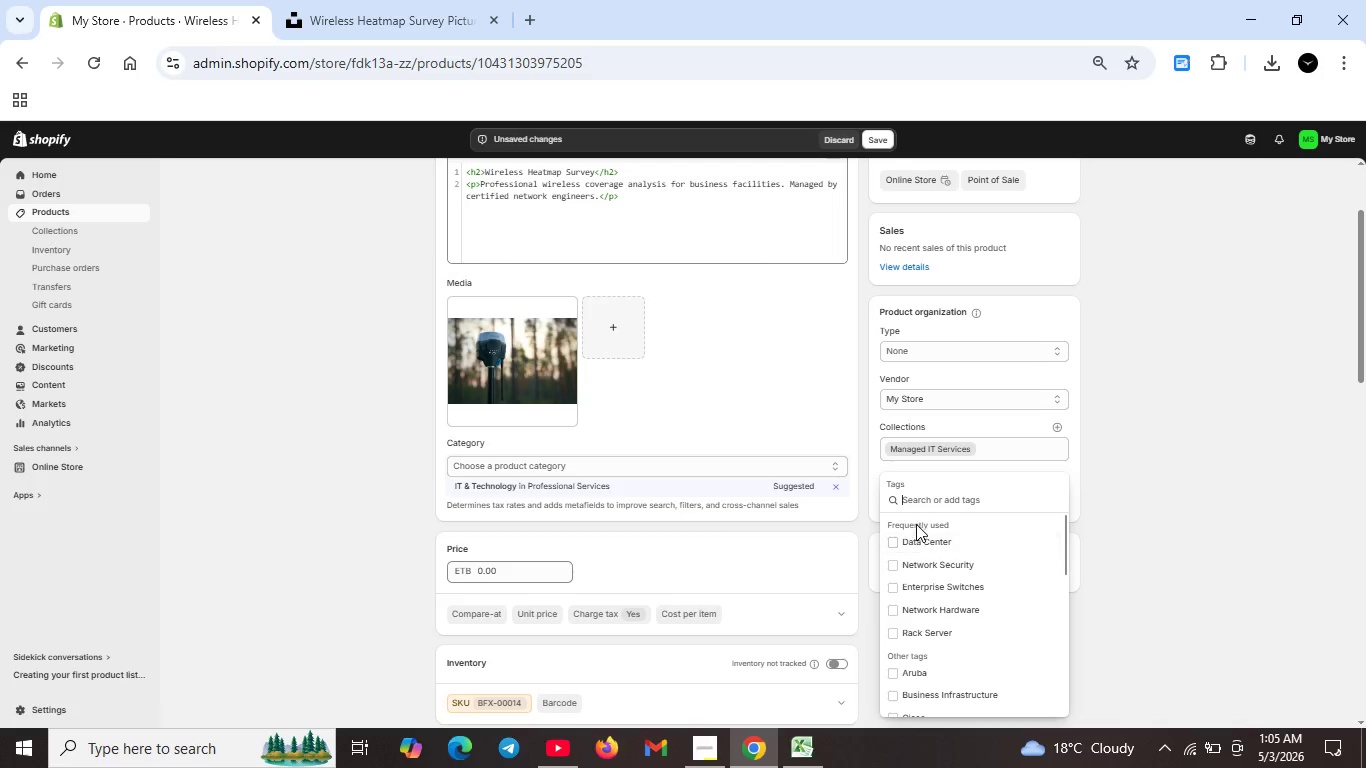 
type(Wireless Survey)
 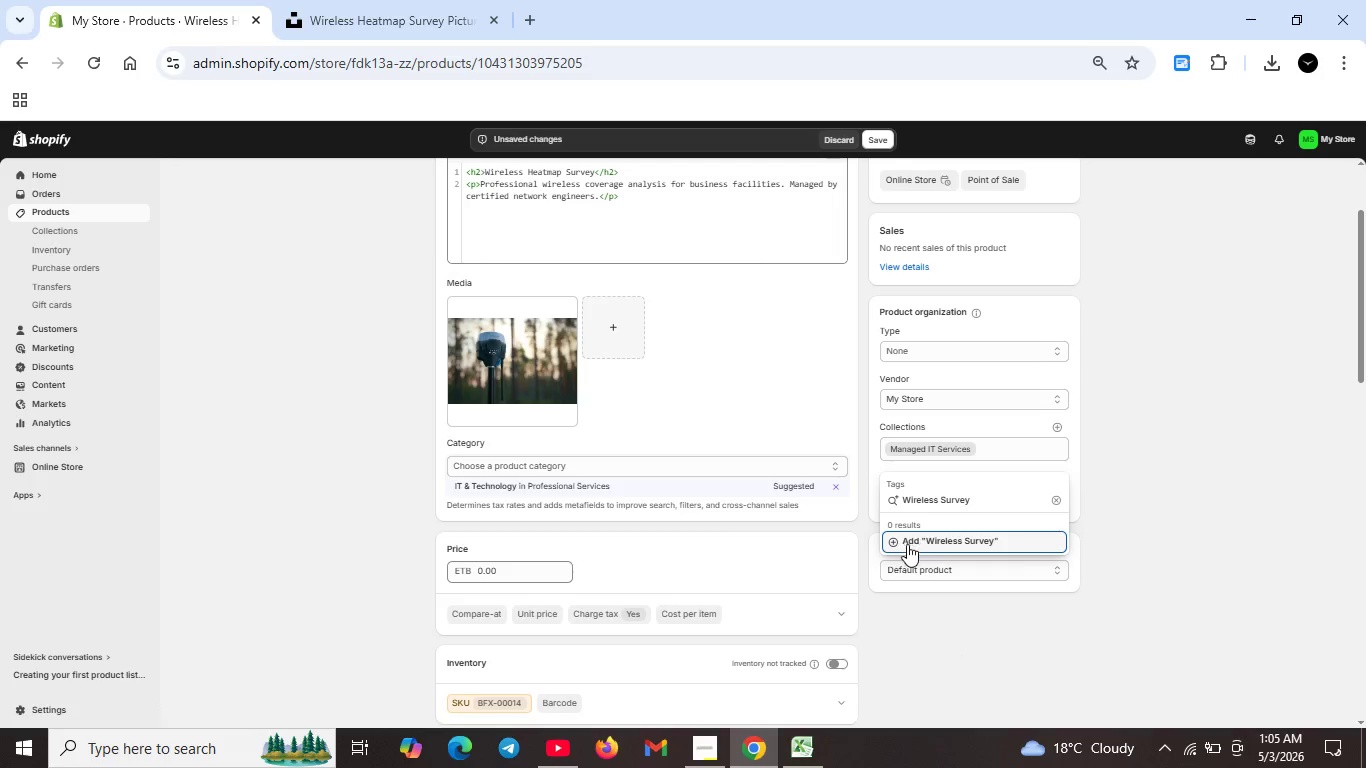 
left_click([896, 545])
 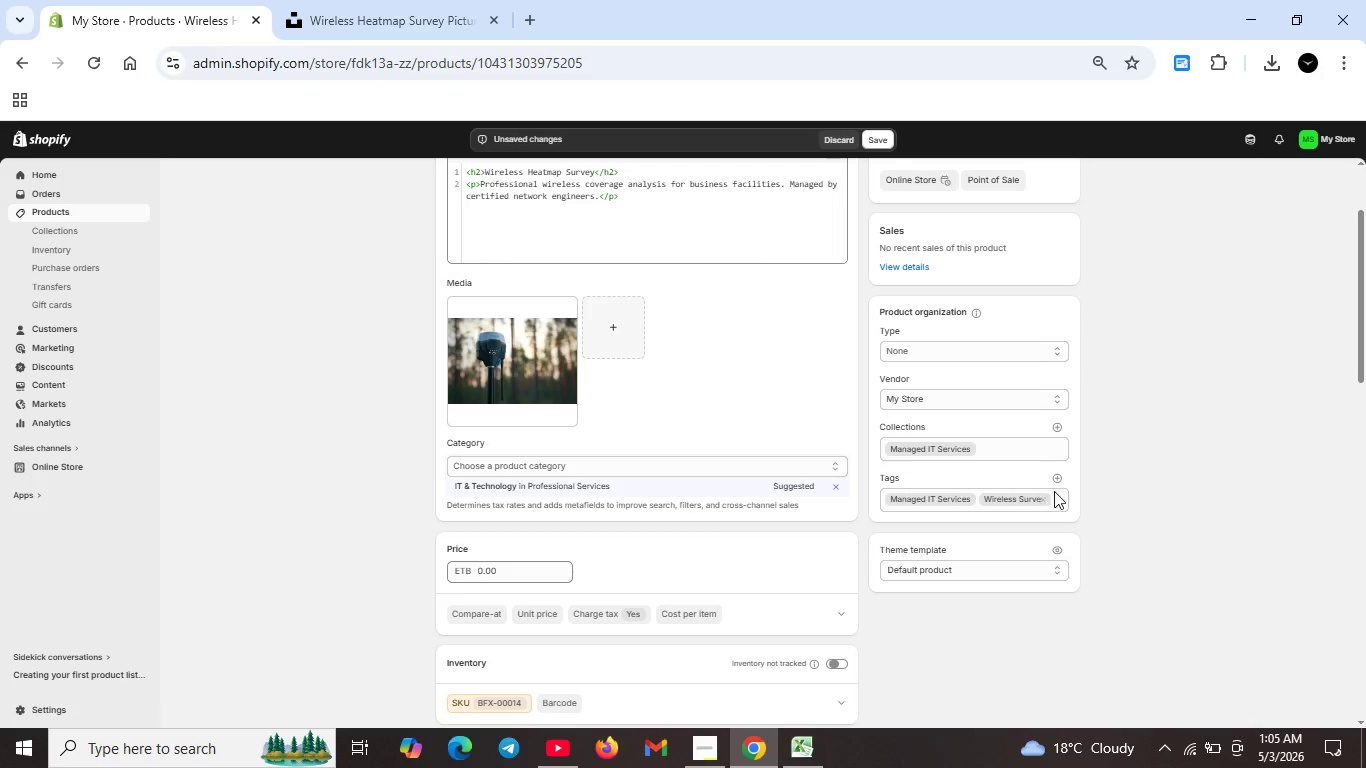 
left_click([1055, 478])
 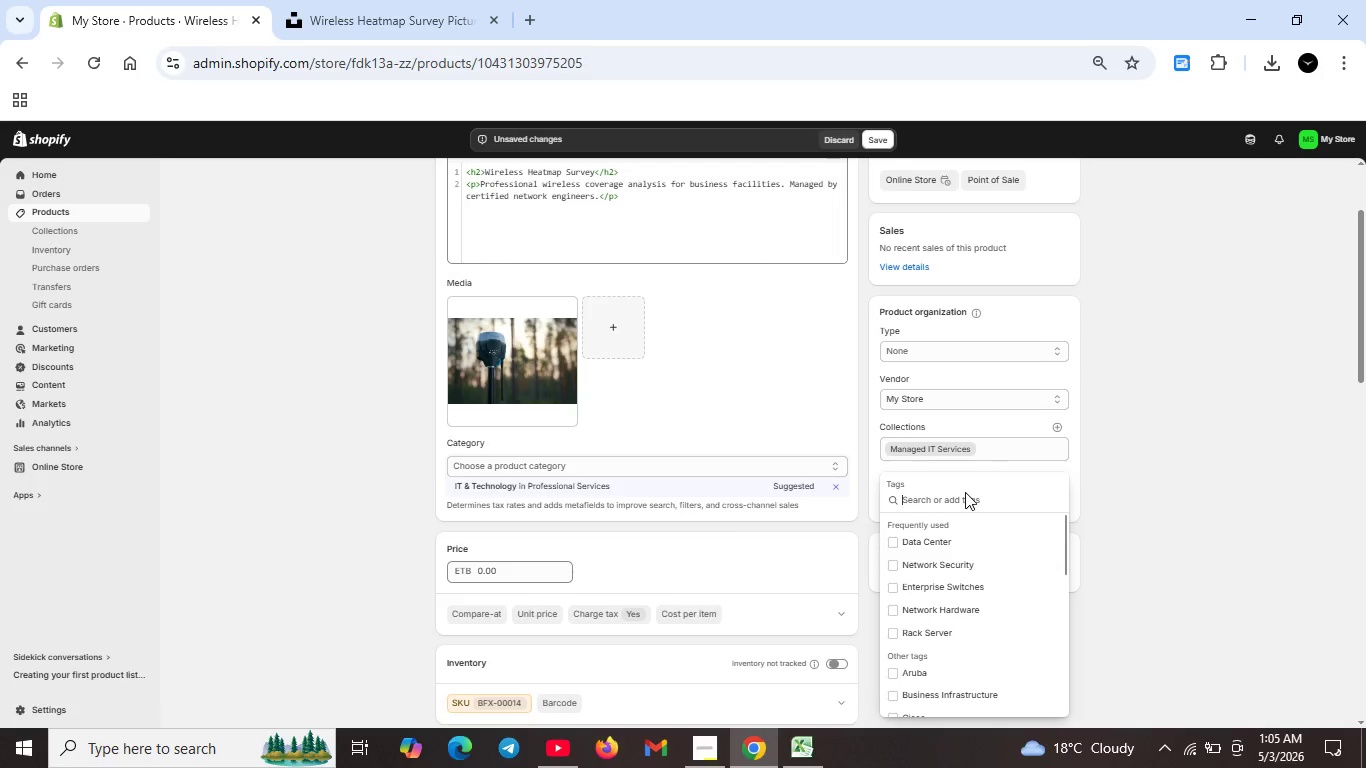 
type(Wifi Analysis)
 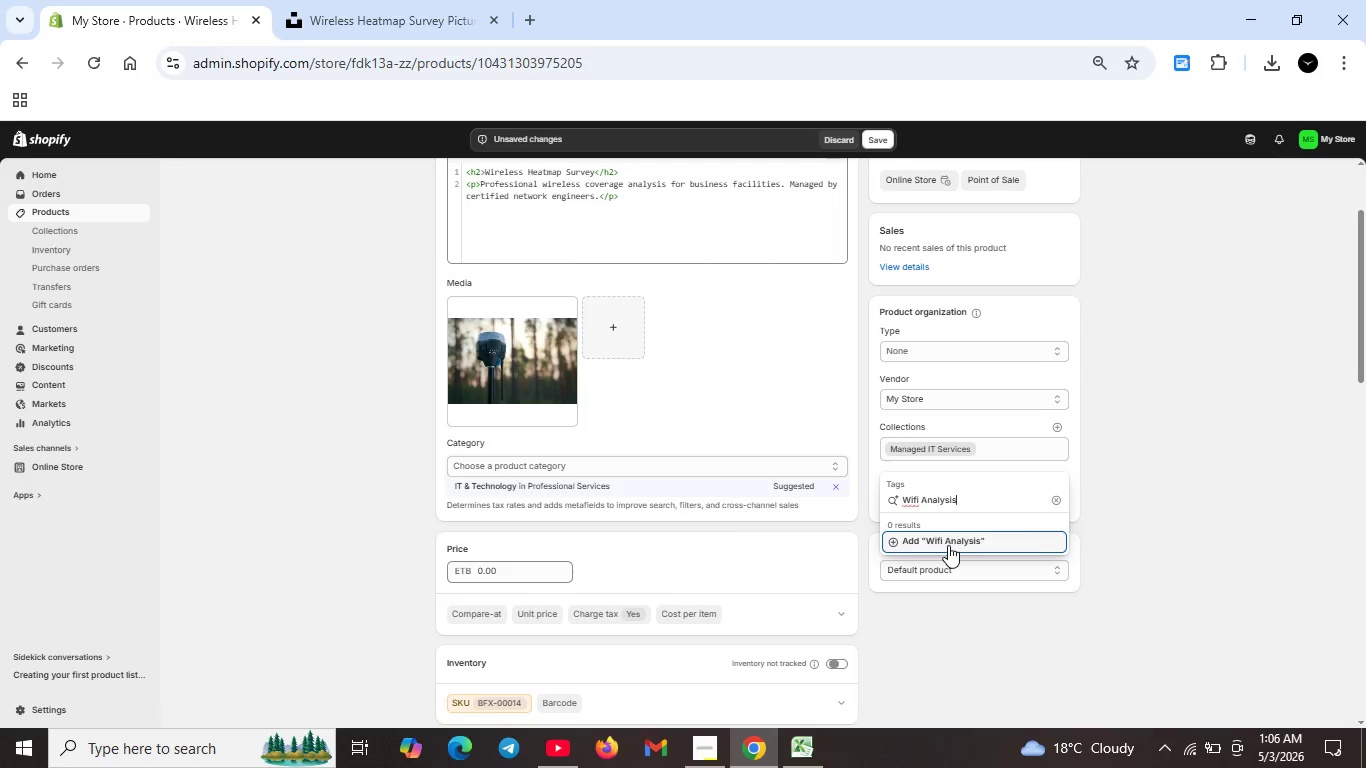 
wait(8.05)
 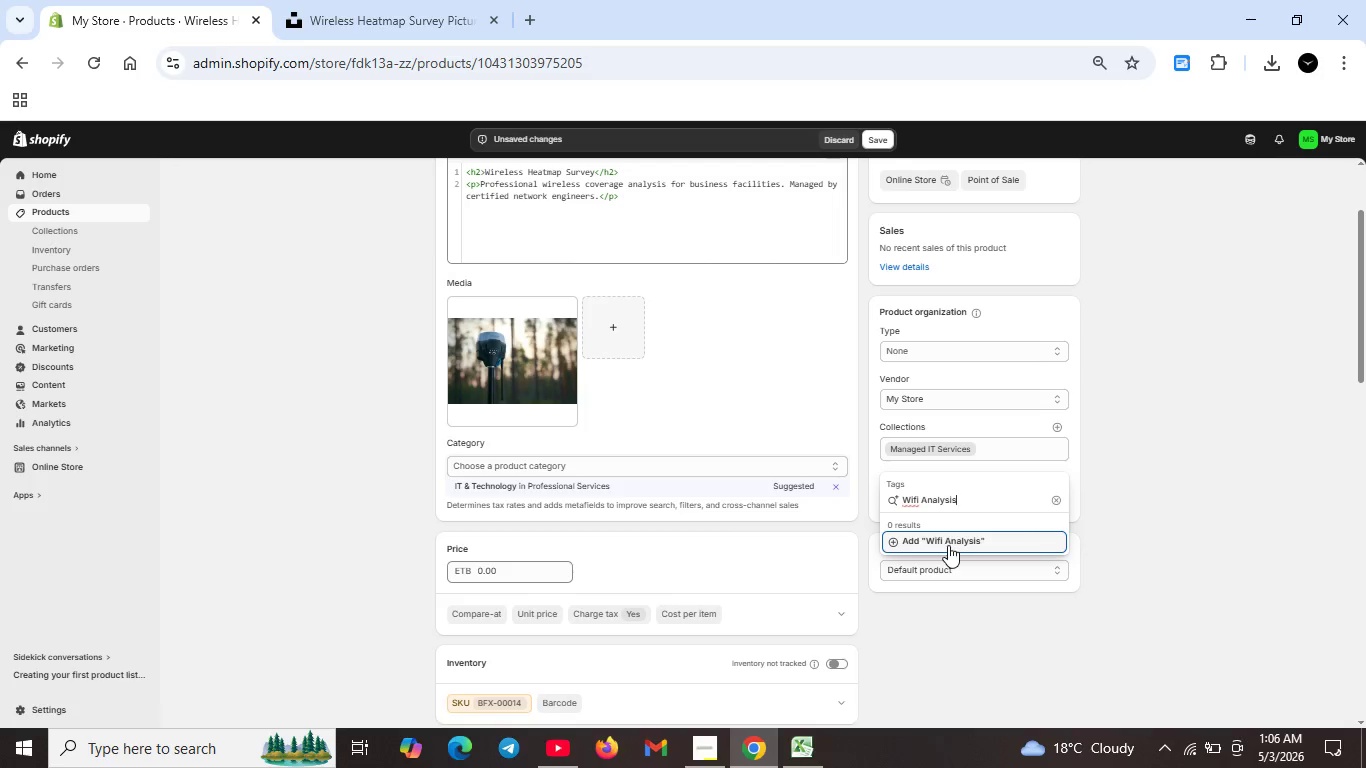 
left_click([1062, 480])
 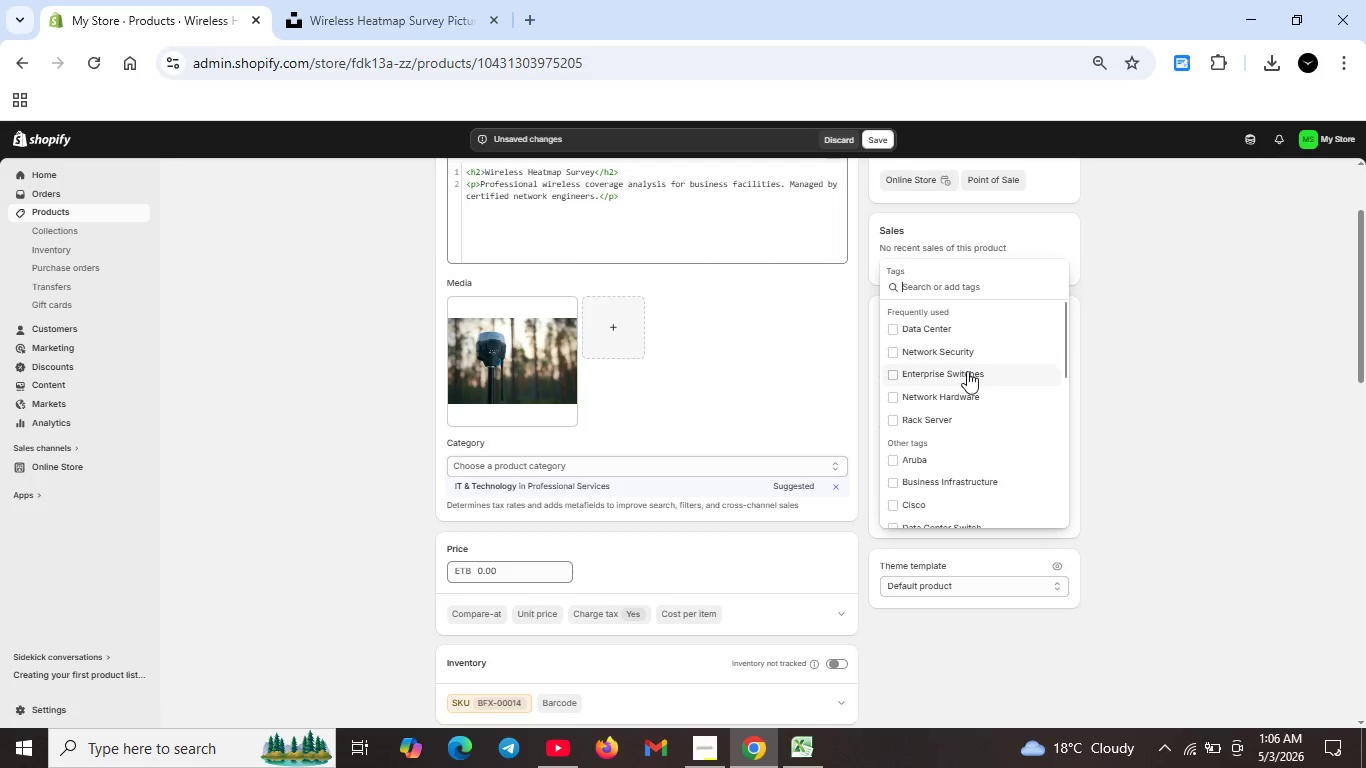 
wait(6.2)
 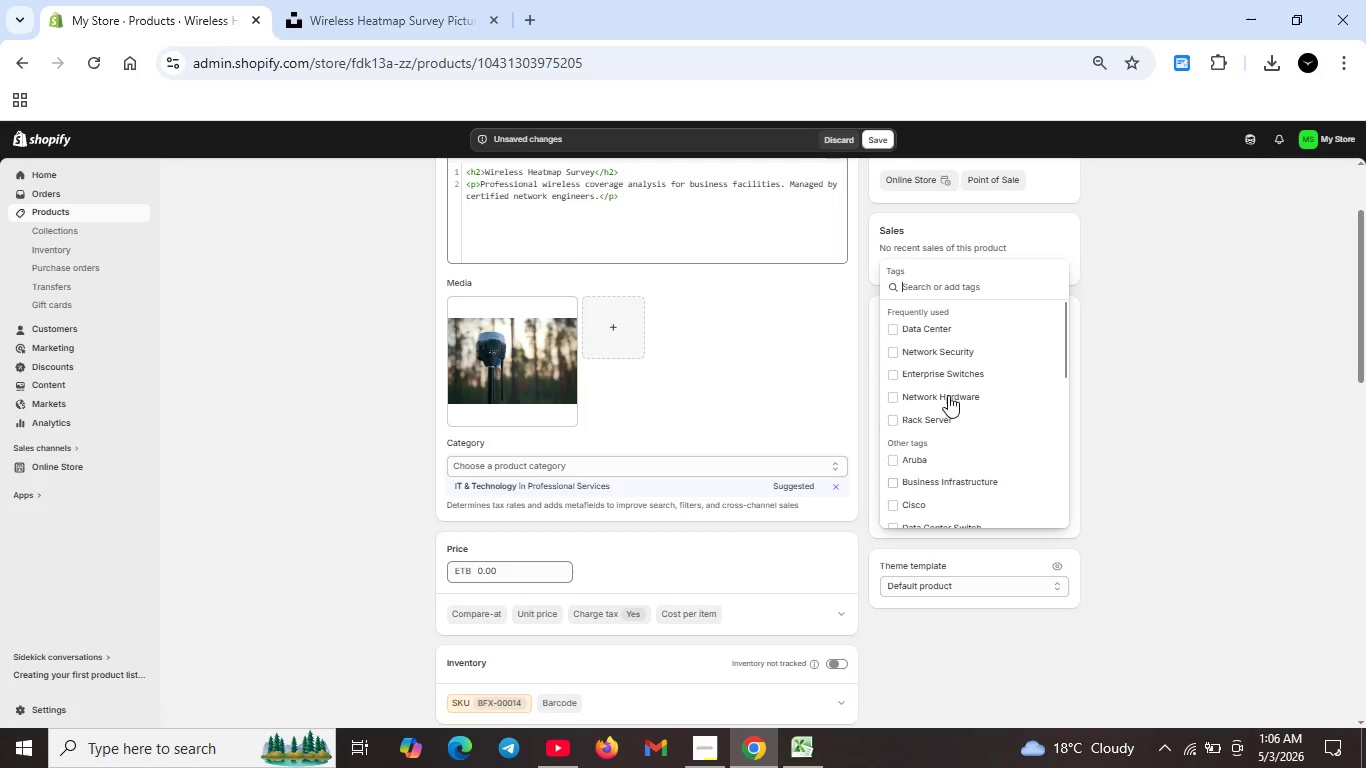 
left_click([1106, 398])
 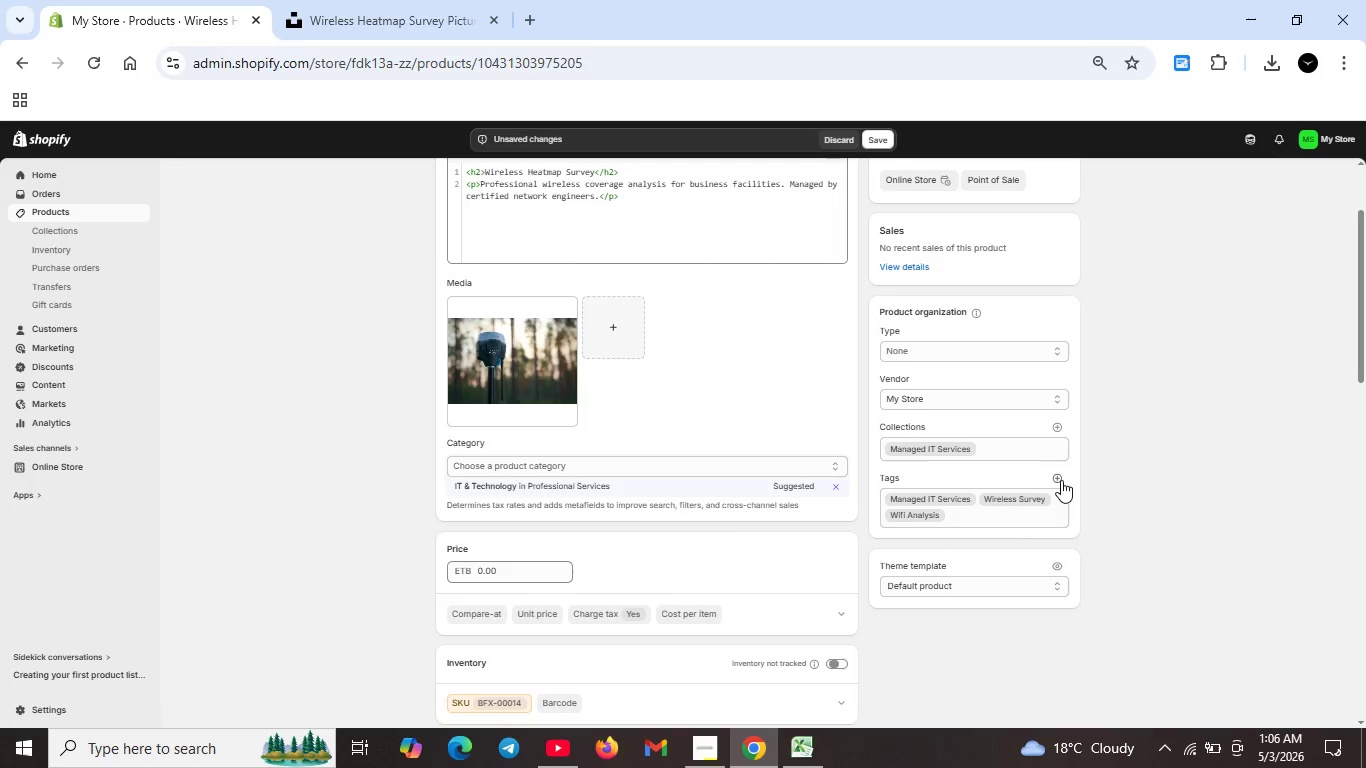 
left_click([1058, 477])
 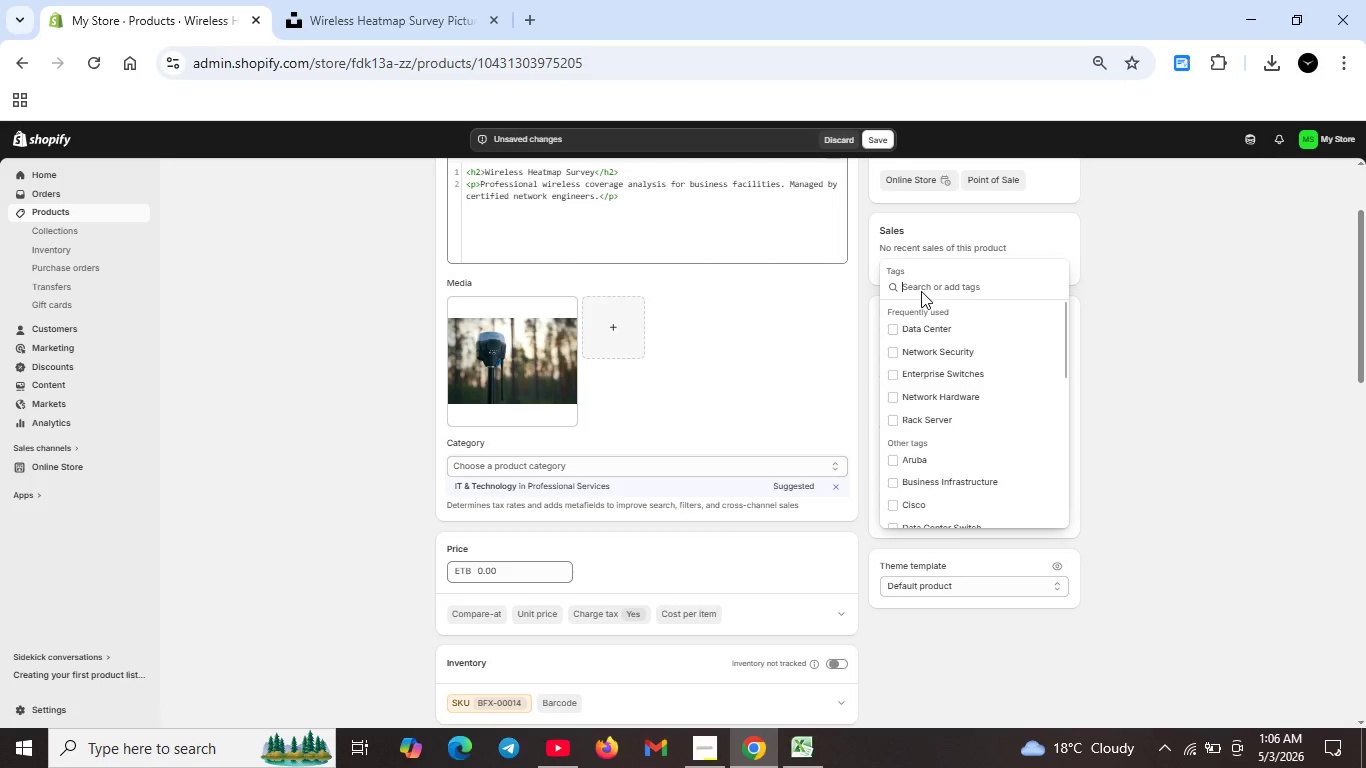 
left_click([921, 284])
 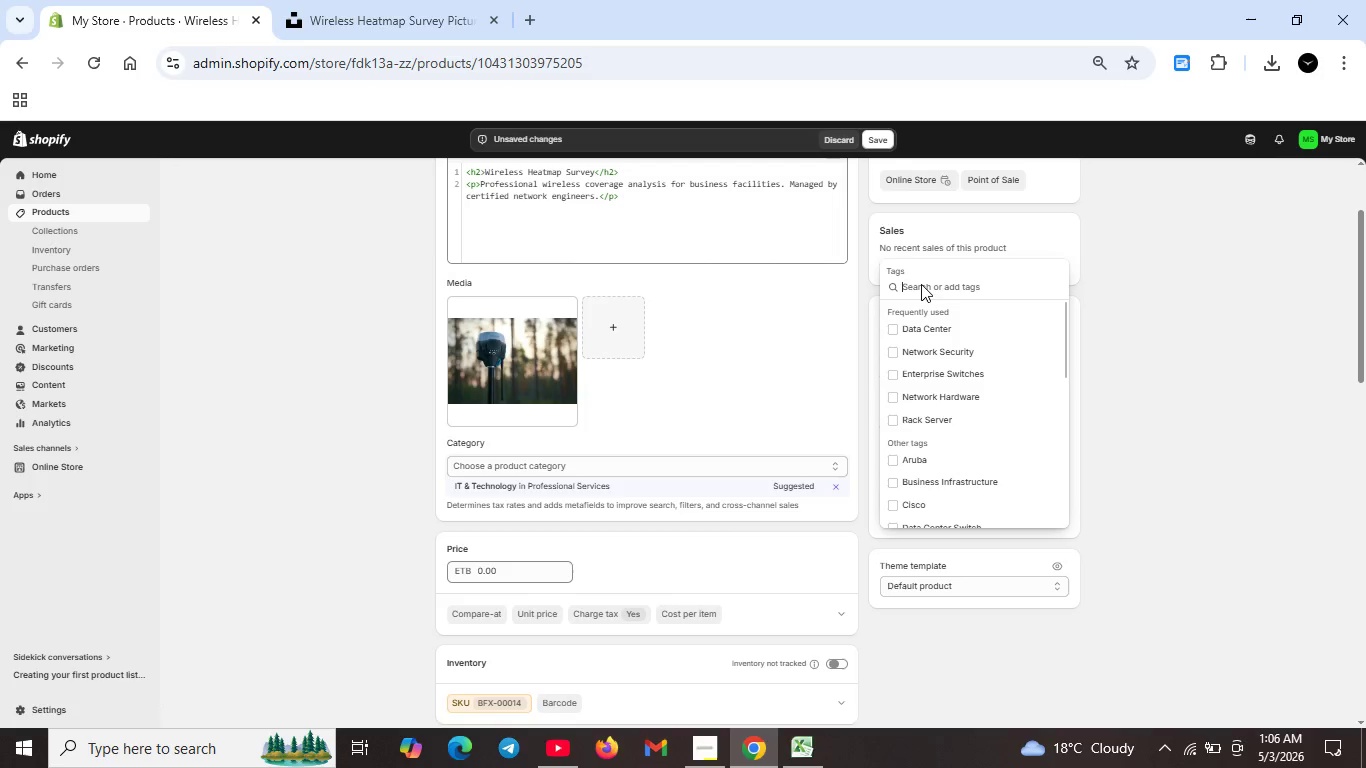 
type(Network Planning)
 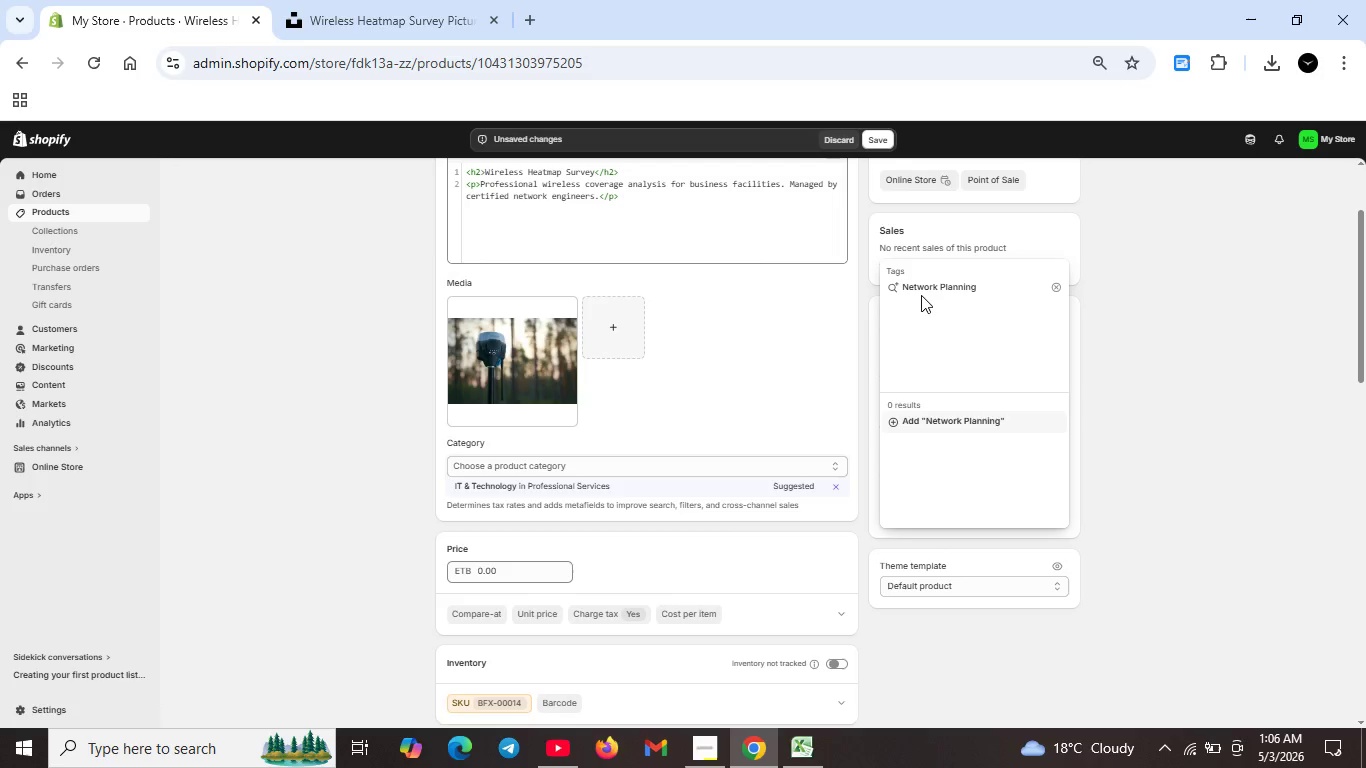 
wait(6.53)
 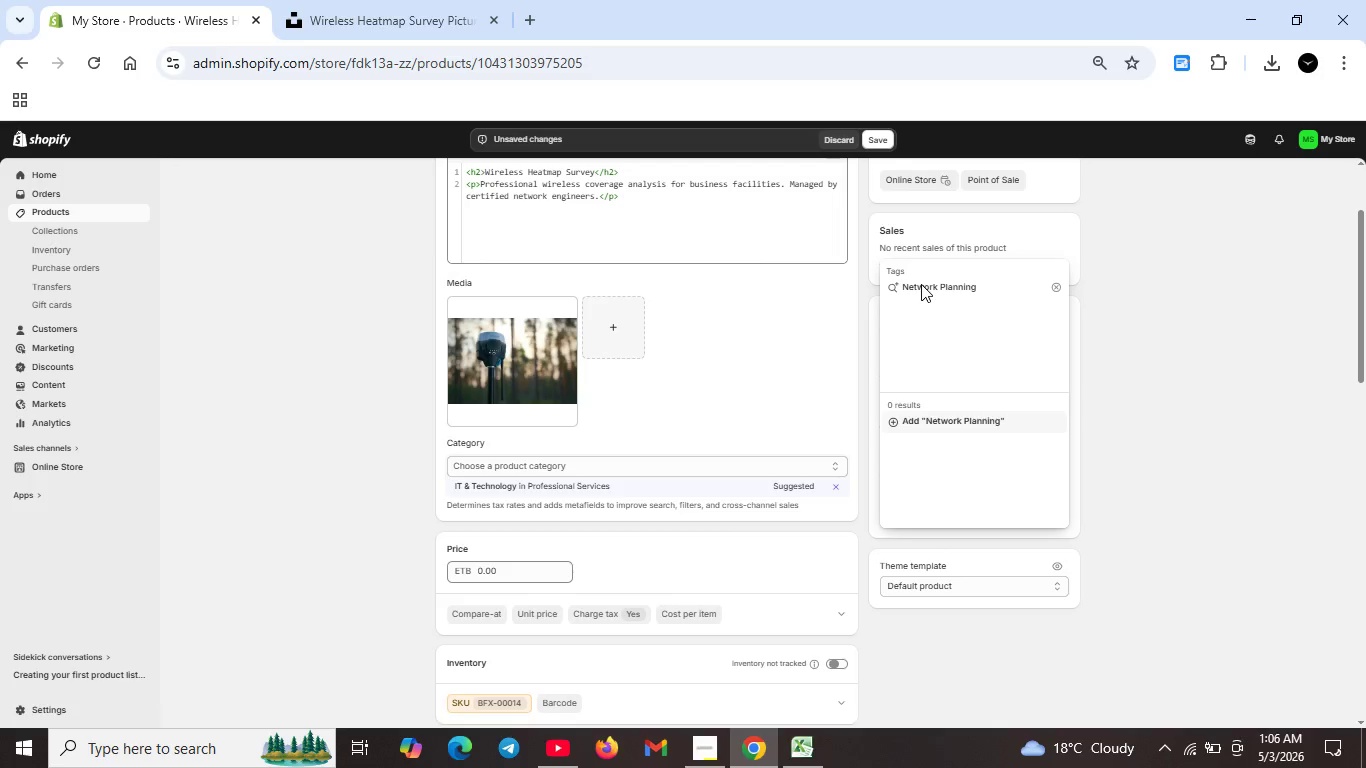 
left_click([896, 422])
 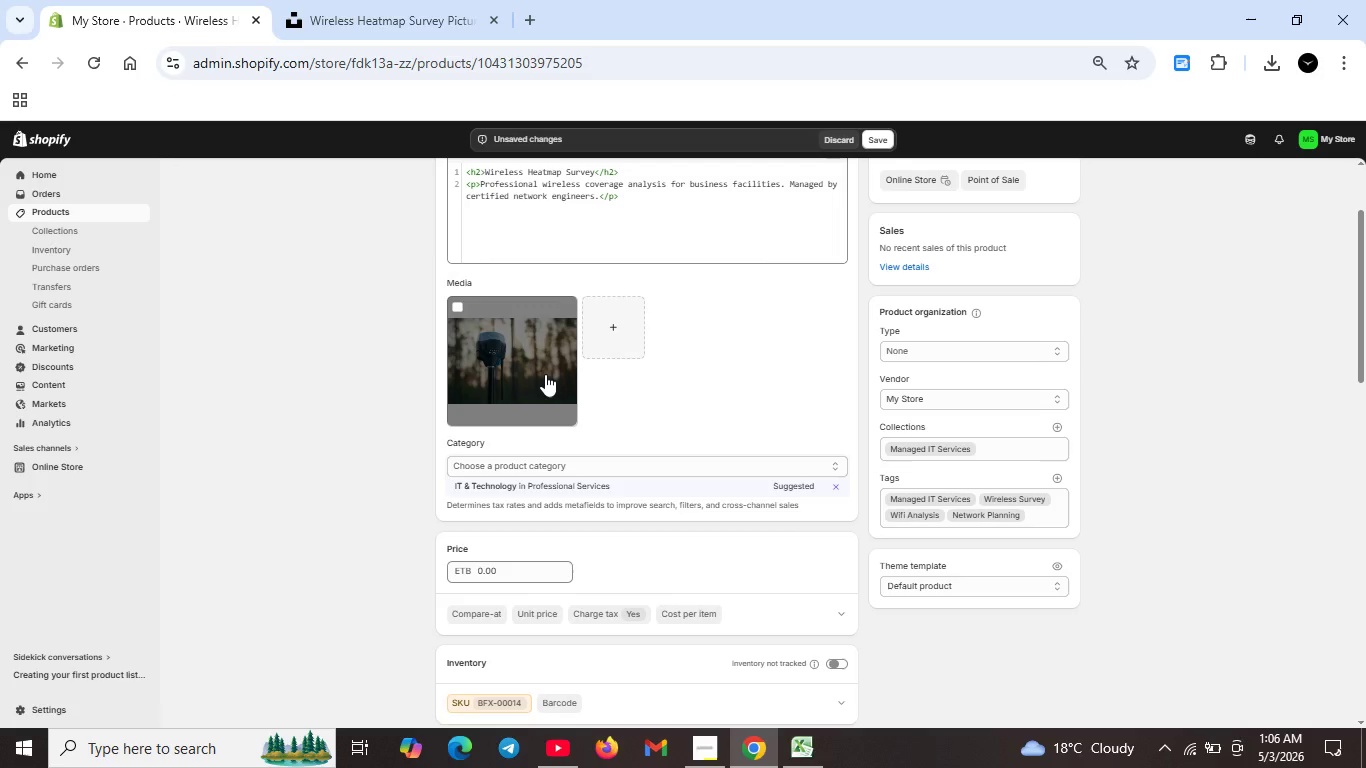 
wait(7.45)
 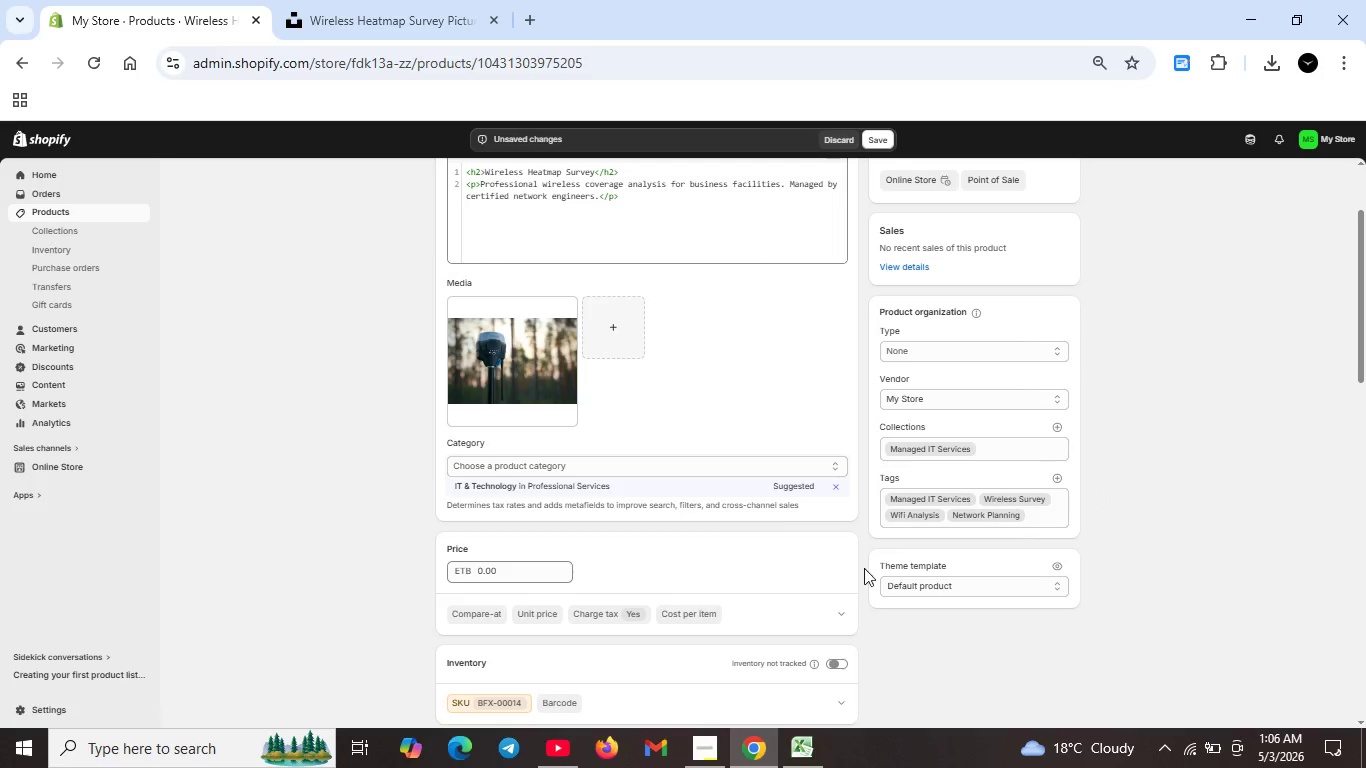 
double_click([545, 374])
 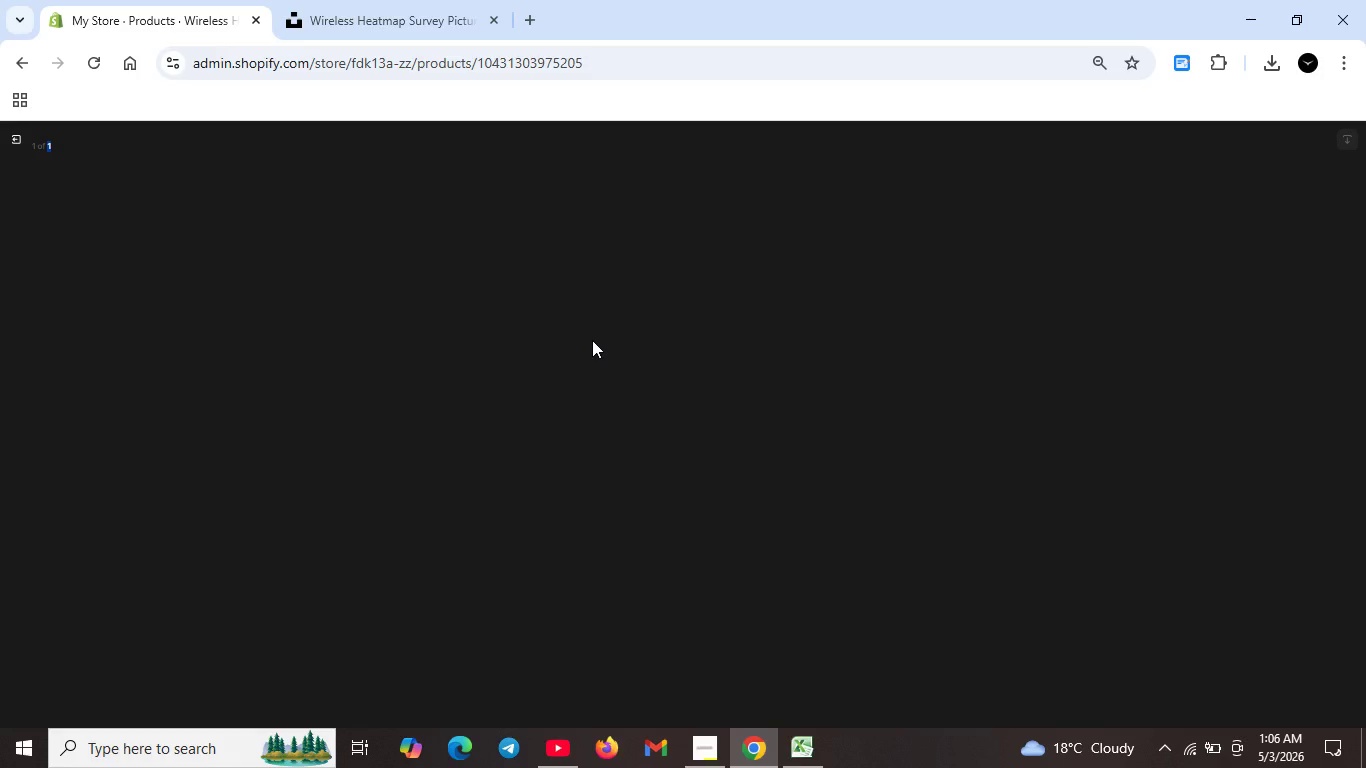 
wait(8.61)
 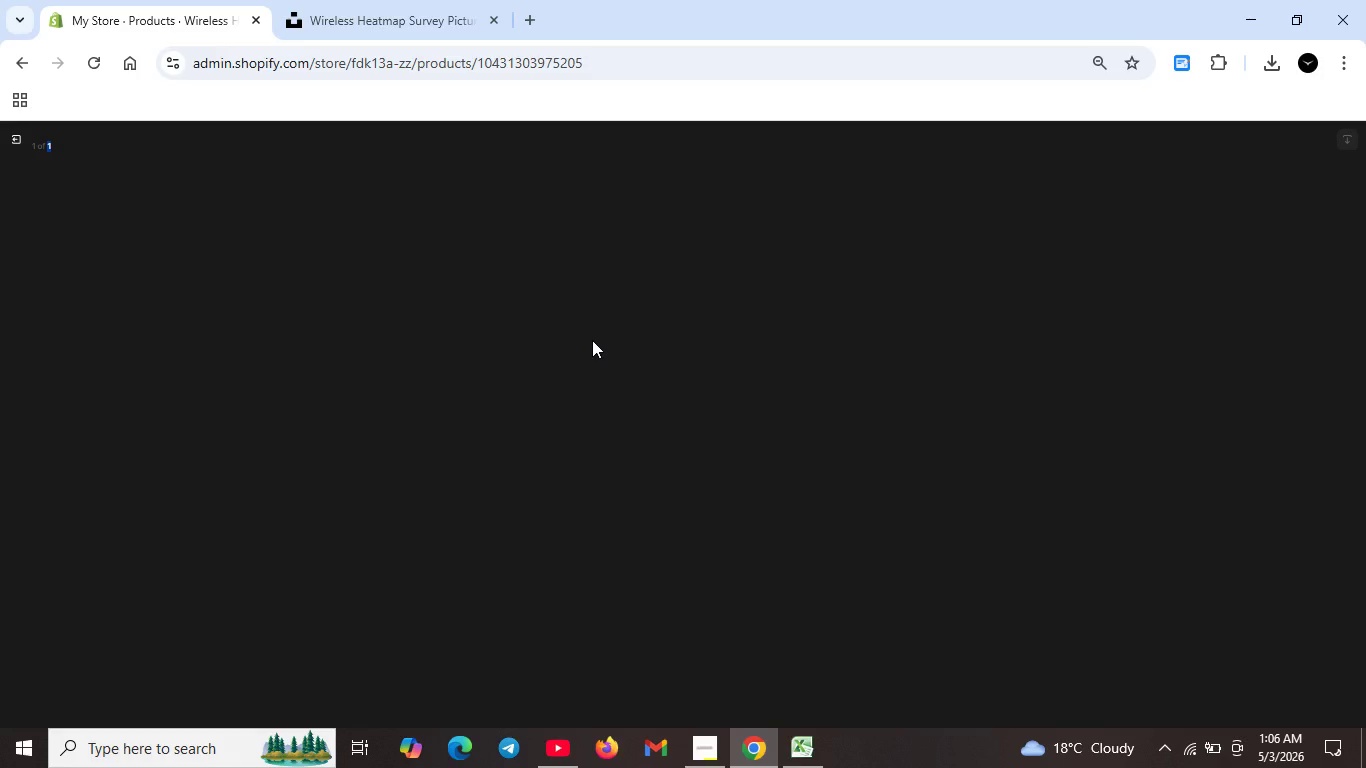 
left_click([1177, 291])
 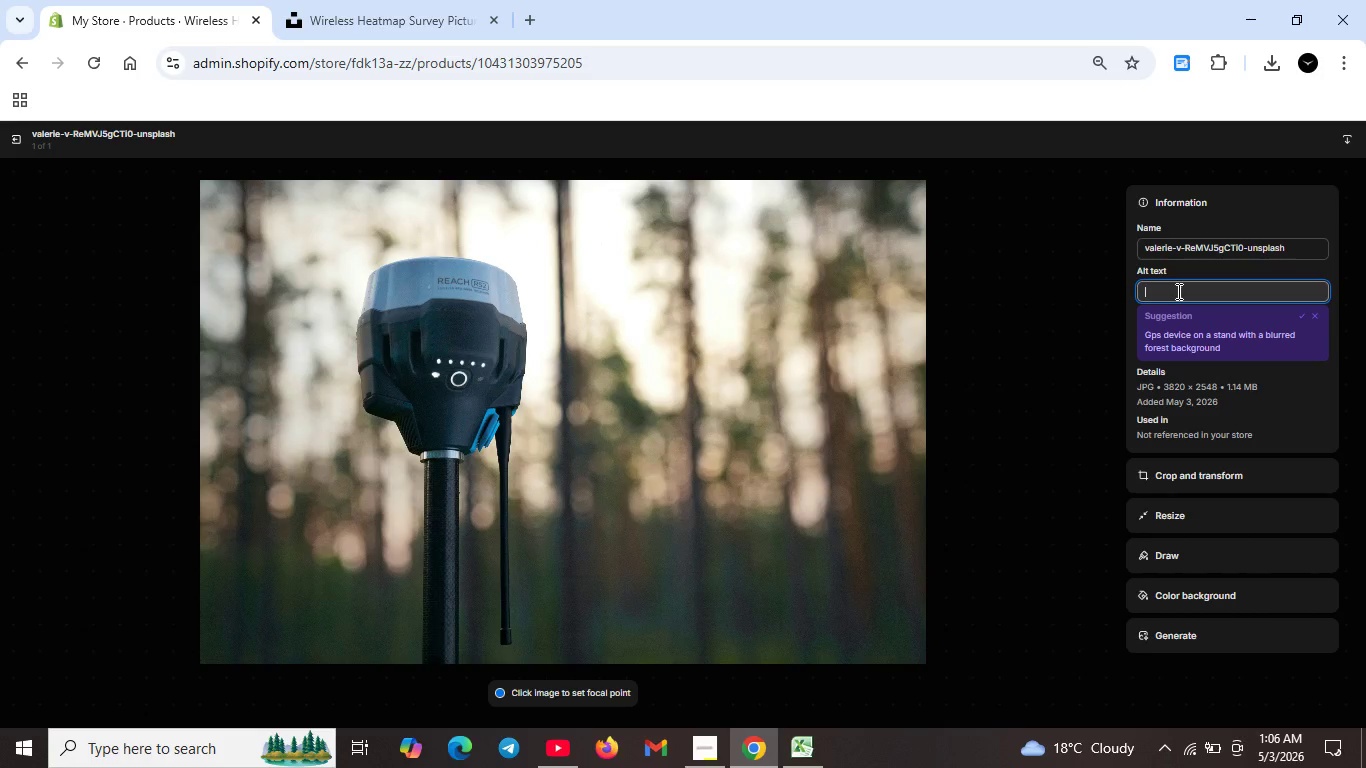 
type(Wireless heatmap surc)
key(Backspace)
 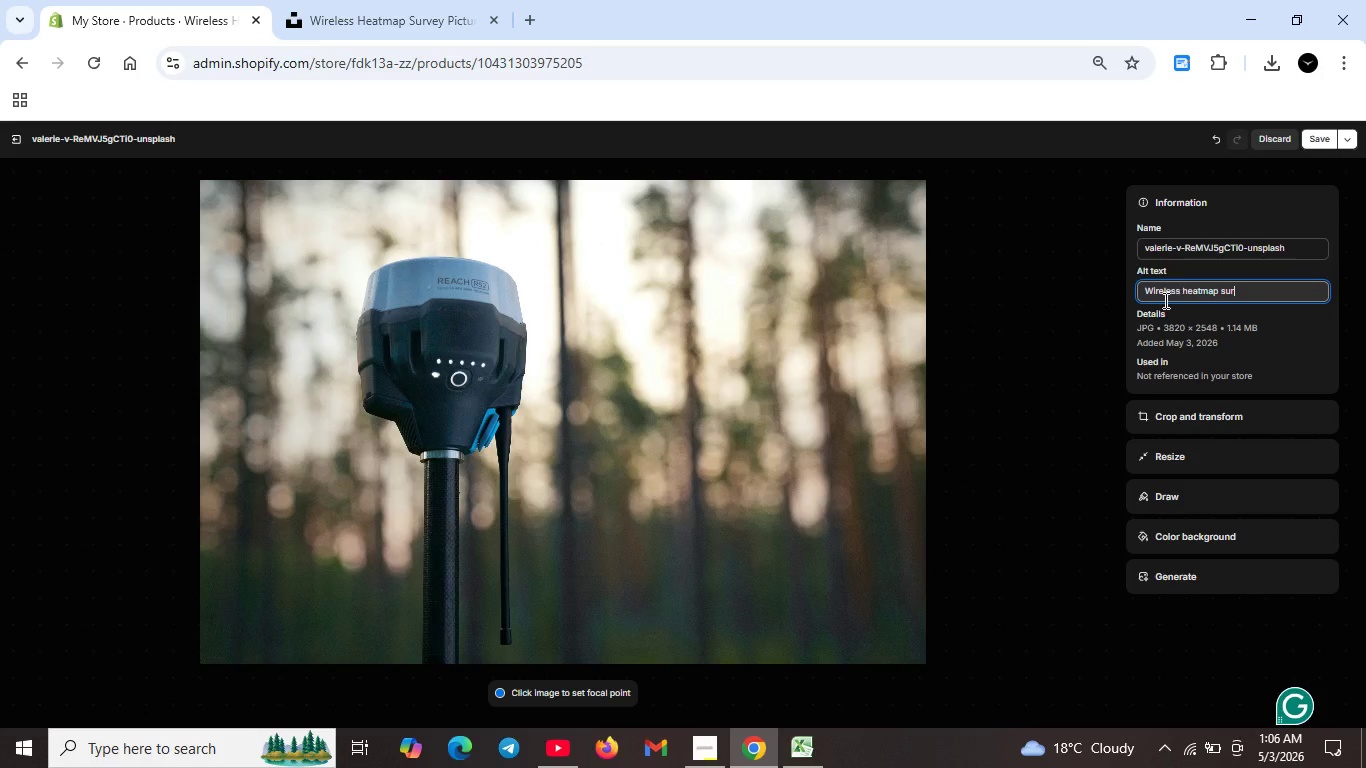 
type(vey service for bussiness facility wifi coverg)
key(Backspace)
type(age anaylsis.)
 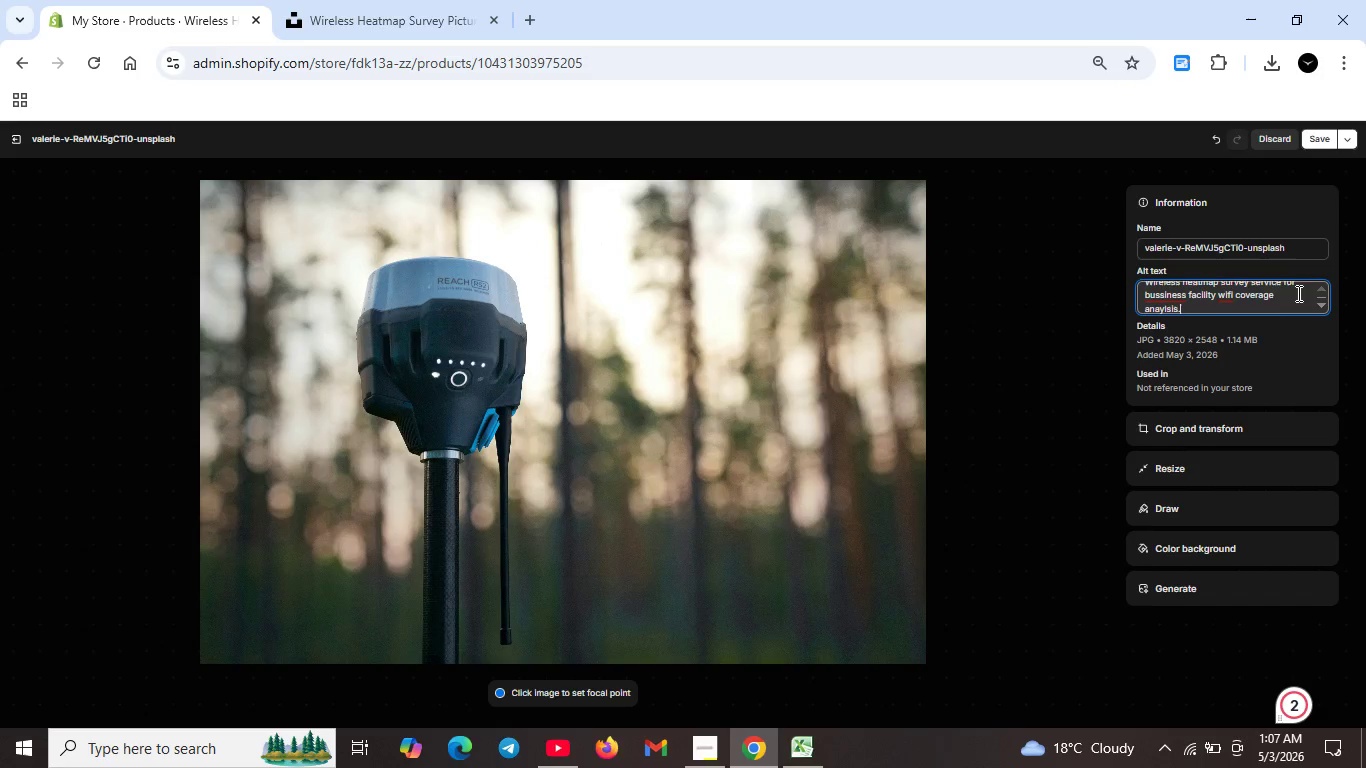 
scroll: coordinate [1197, 322], scroll_direction: up, amount: 4.0
 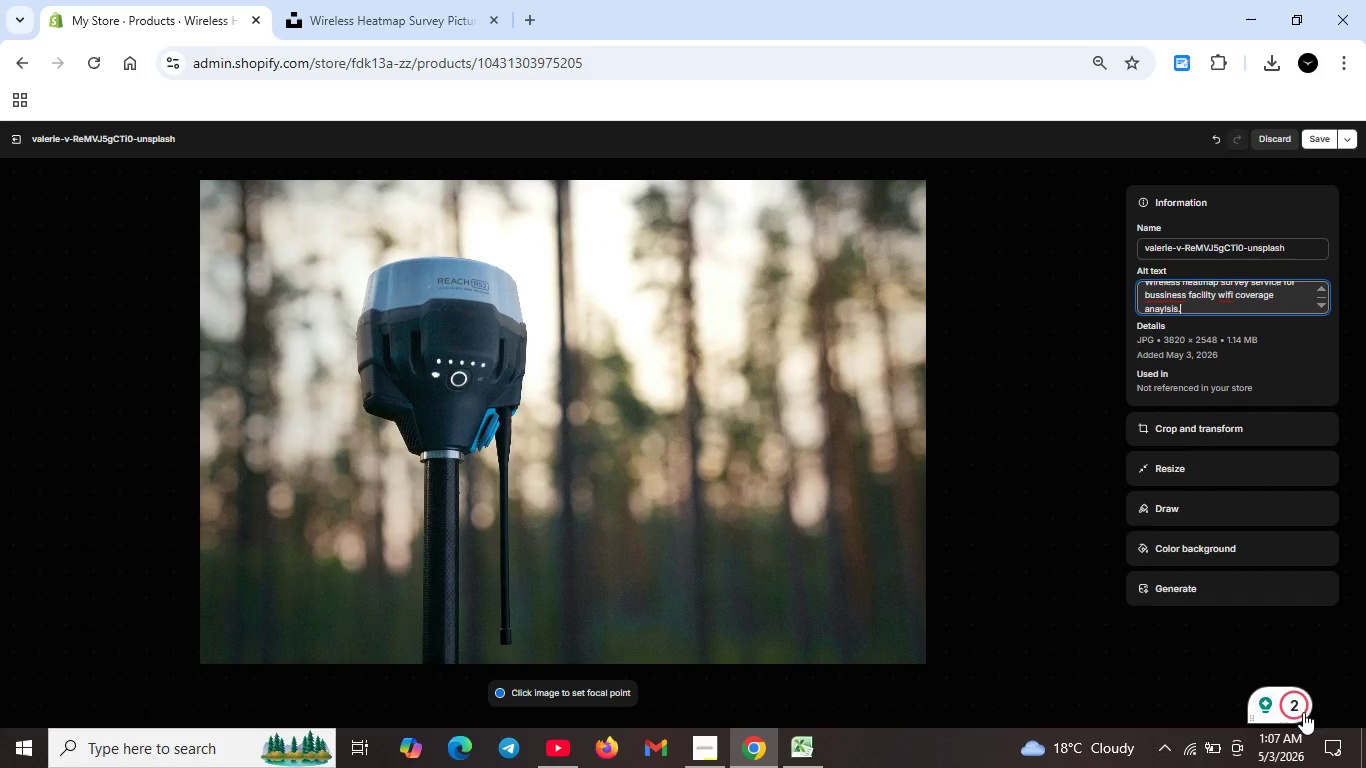 
left_click([1299, 702])
 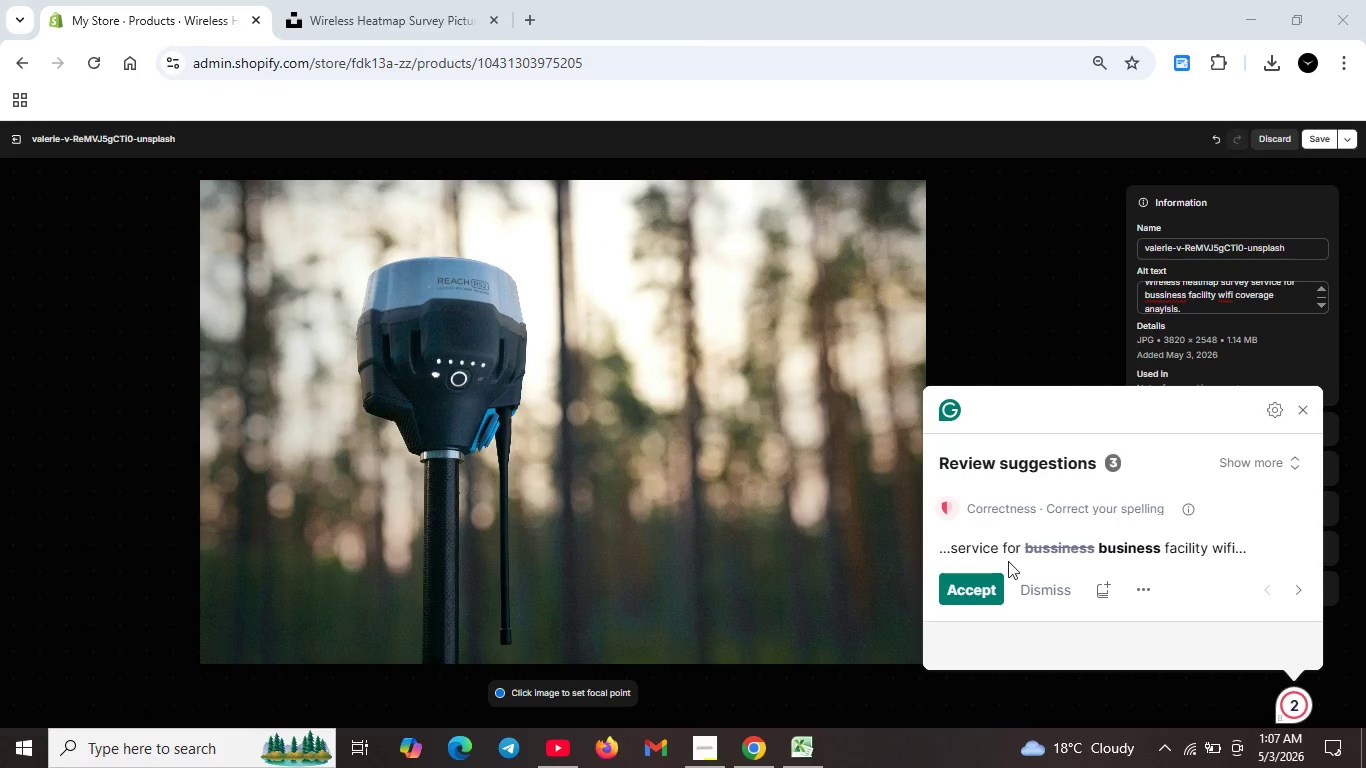 
left_click([982, 582])
 